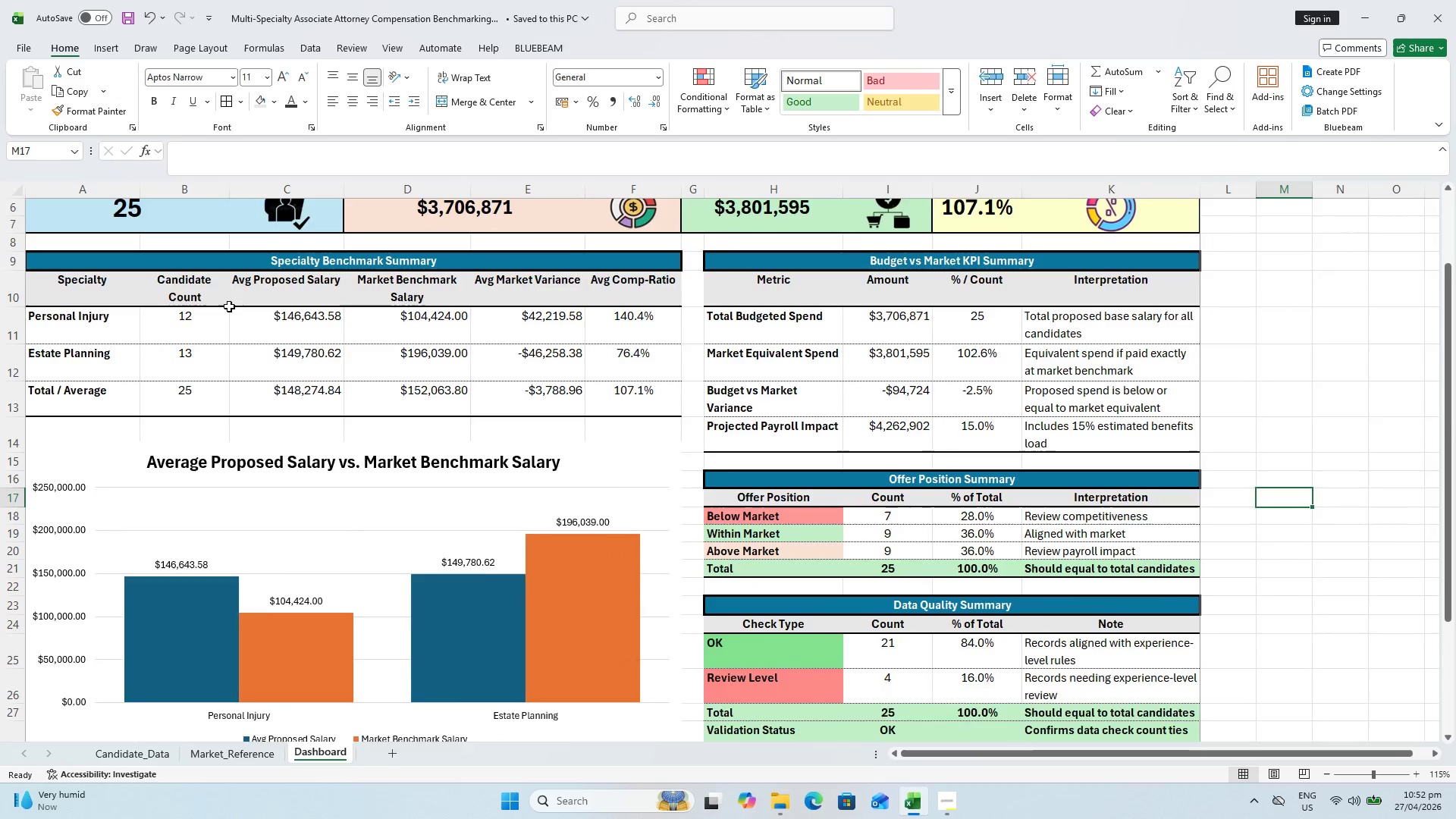 
left_click([103, 312])
 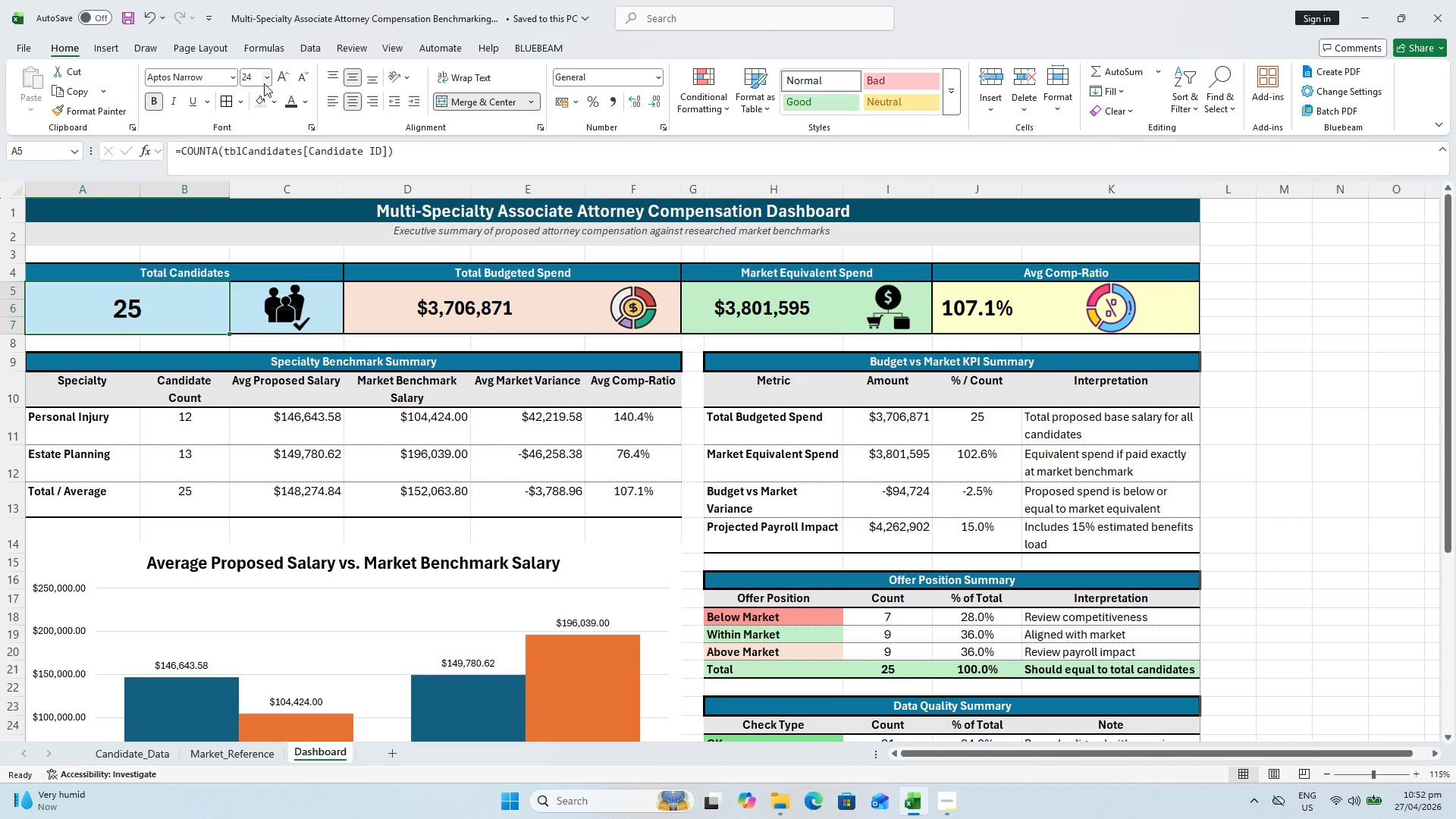 
scroll: coordinate [226, 310], scroll_direction: up, amount: 2.0
 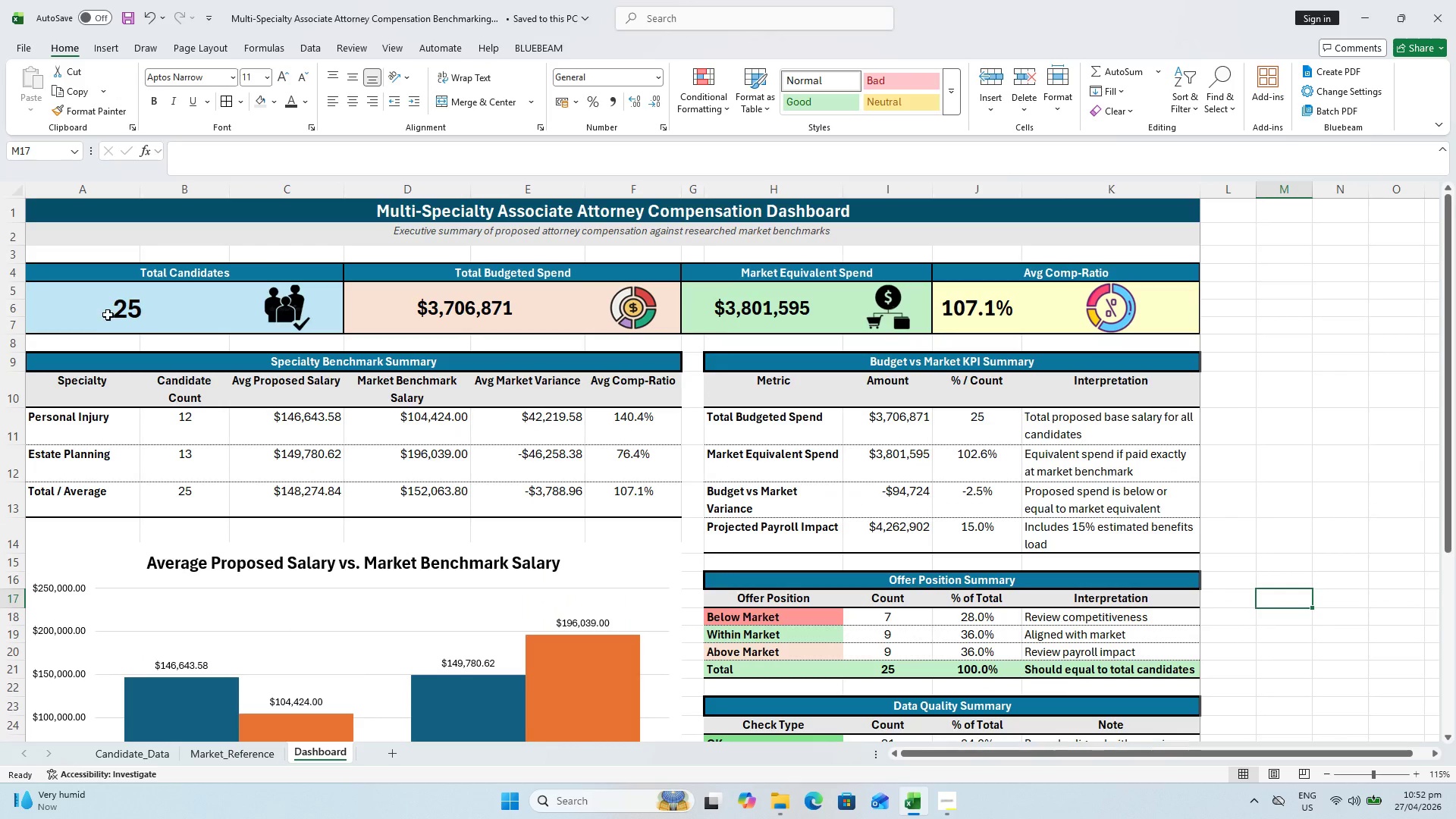 
left_click([278, 80])
 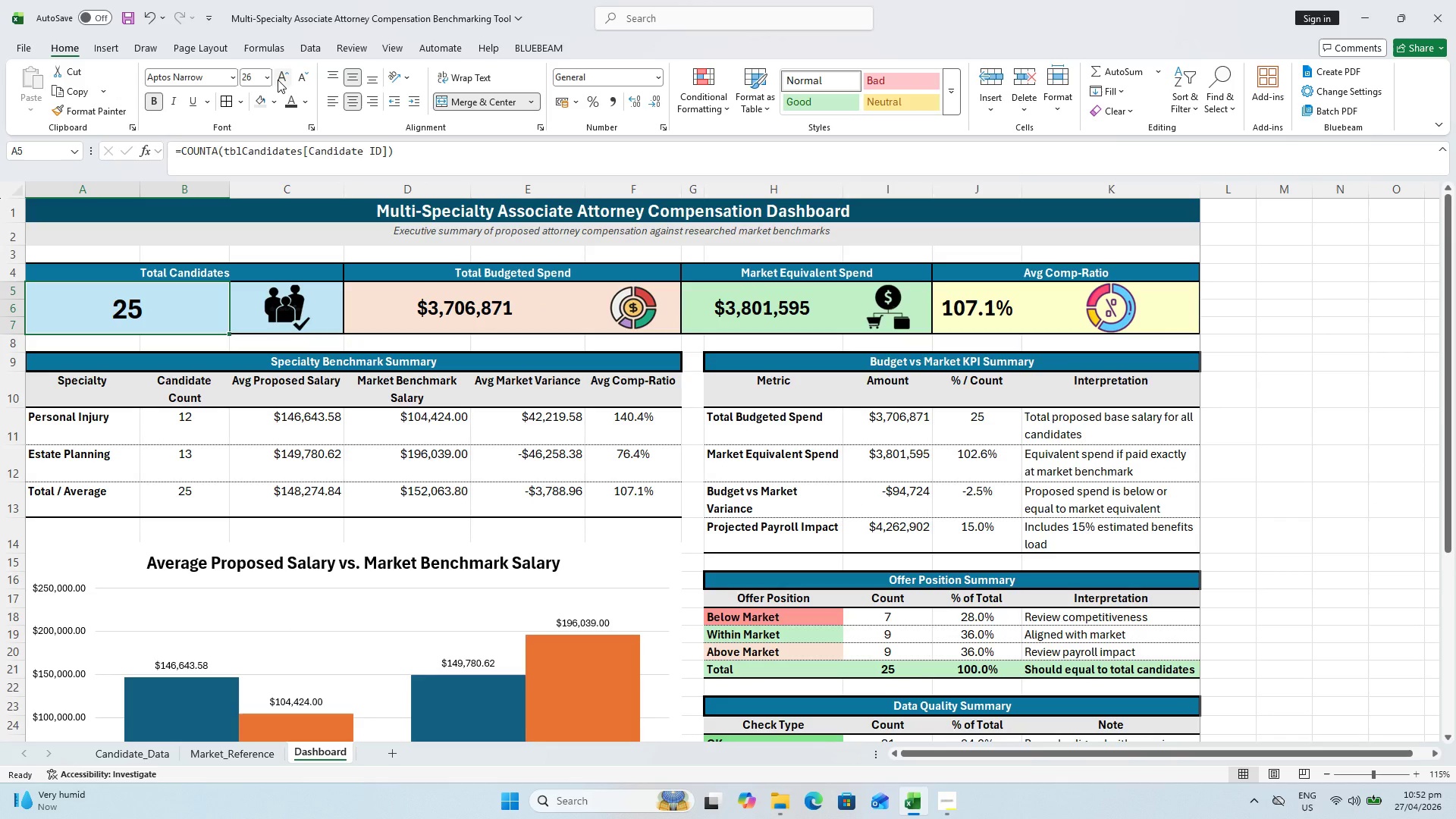 
left_click([278, 80])
 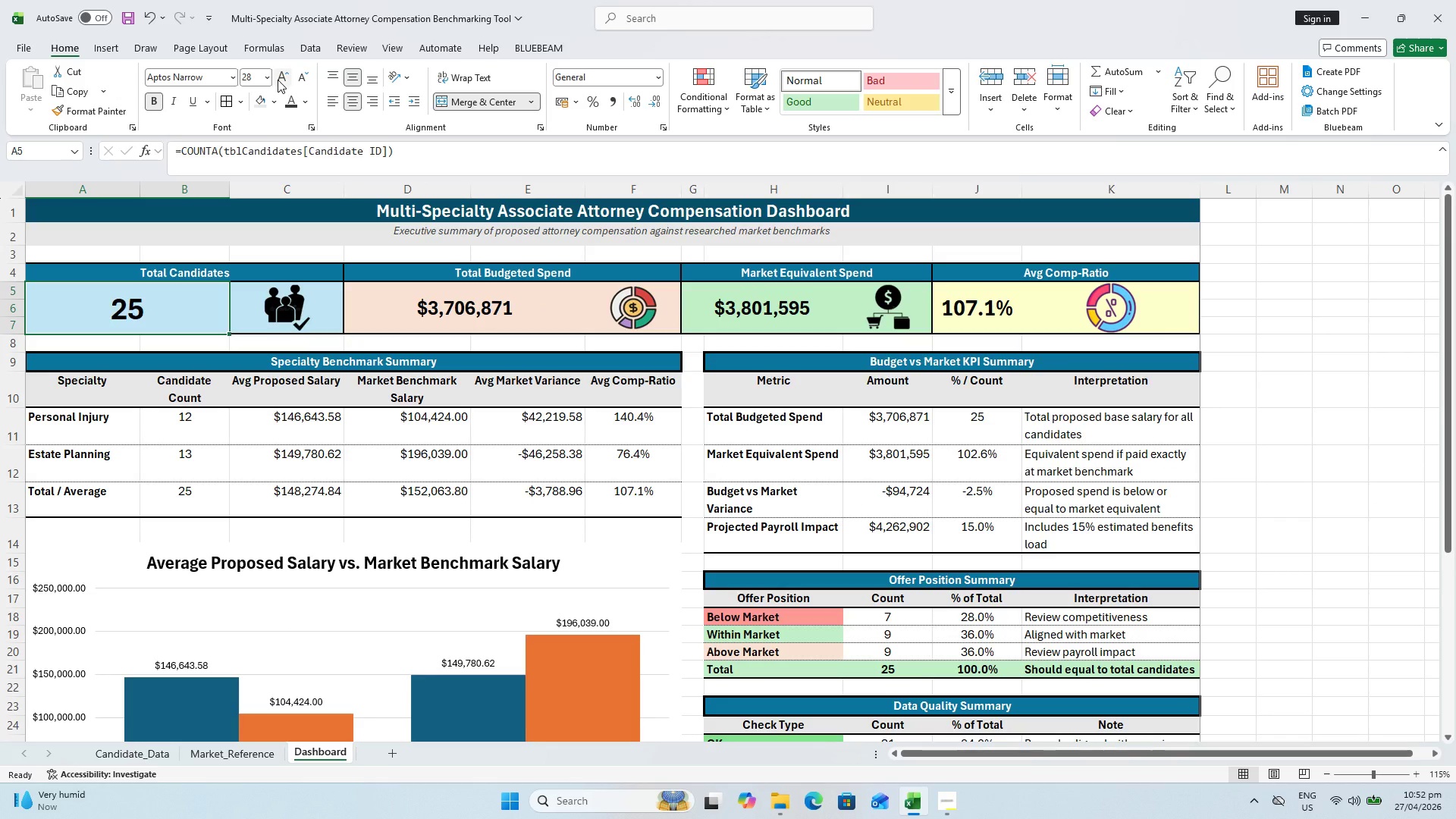 
left_click([278, 80])
 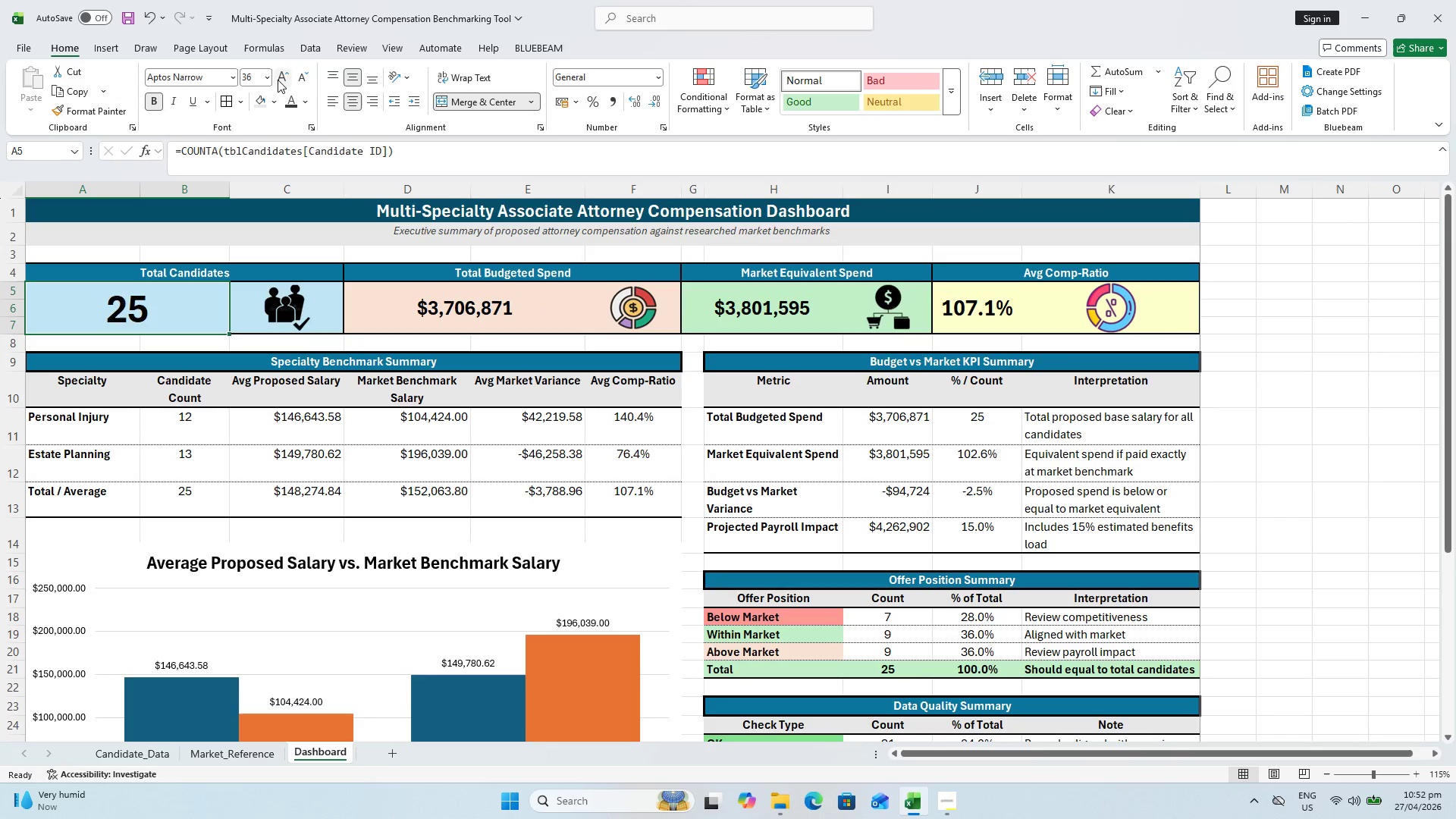 
left_click([470, 303])
 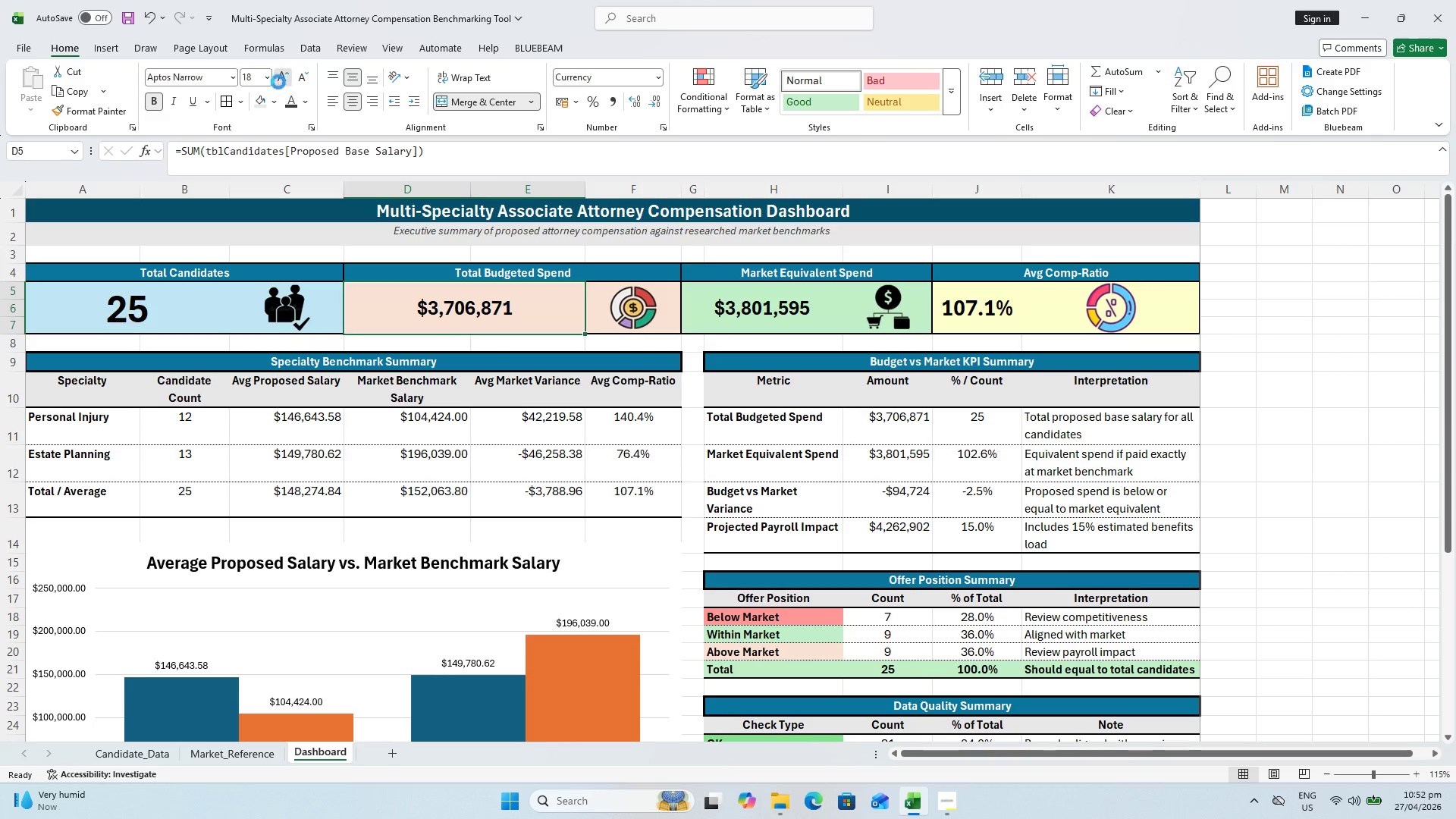 
double_click([278, 82])
 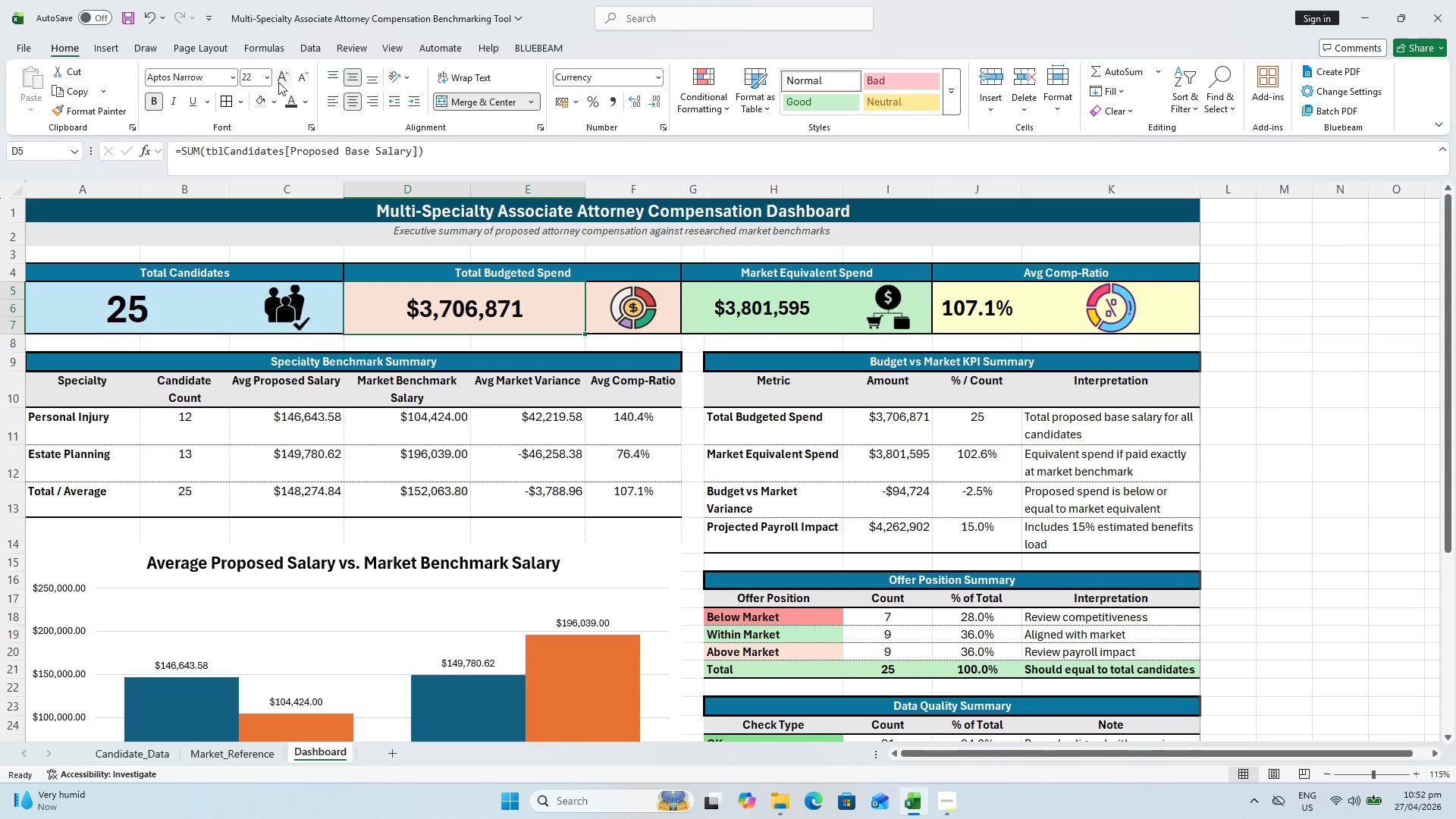 
wait(10.83)
 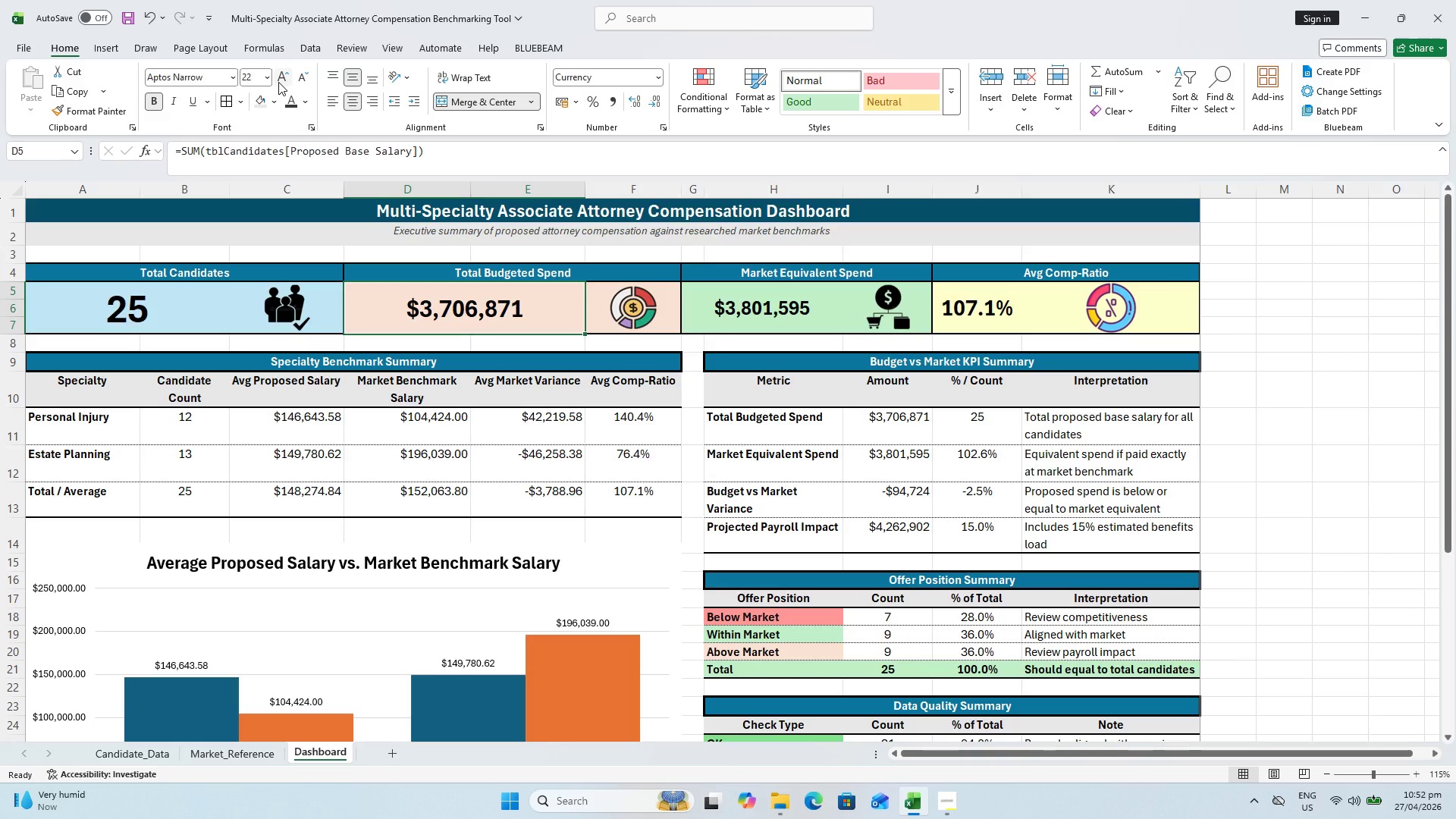 
left_click([786, 316])
 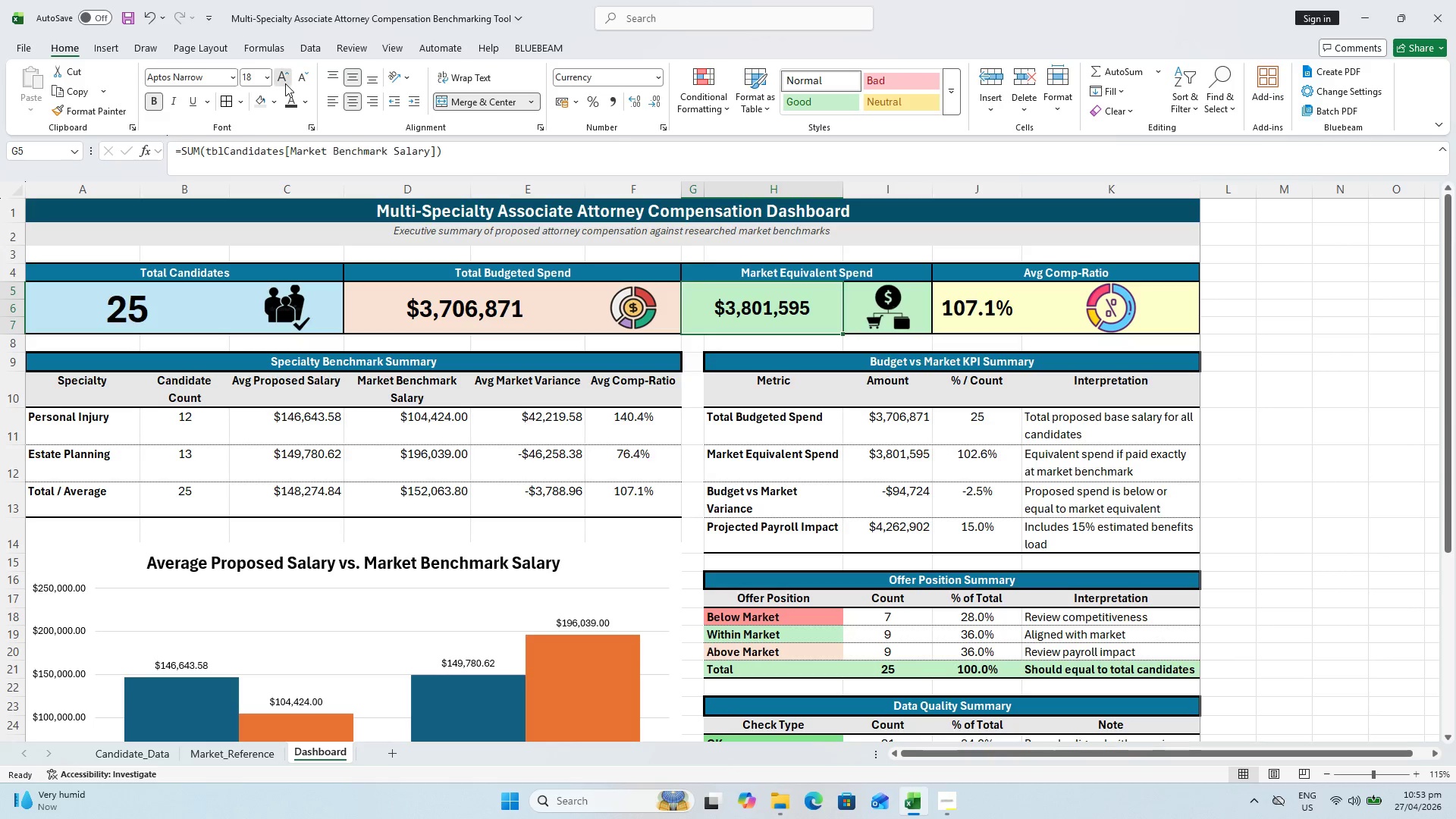 
double_click([285, 83])
 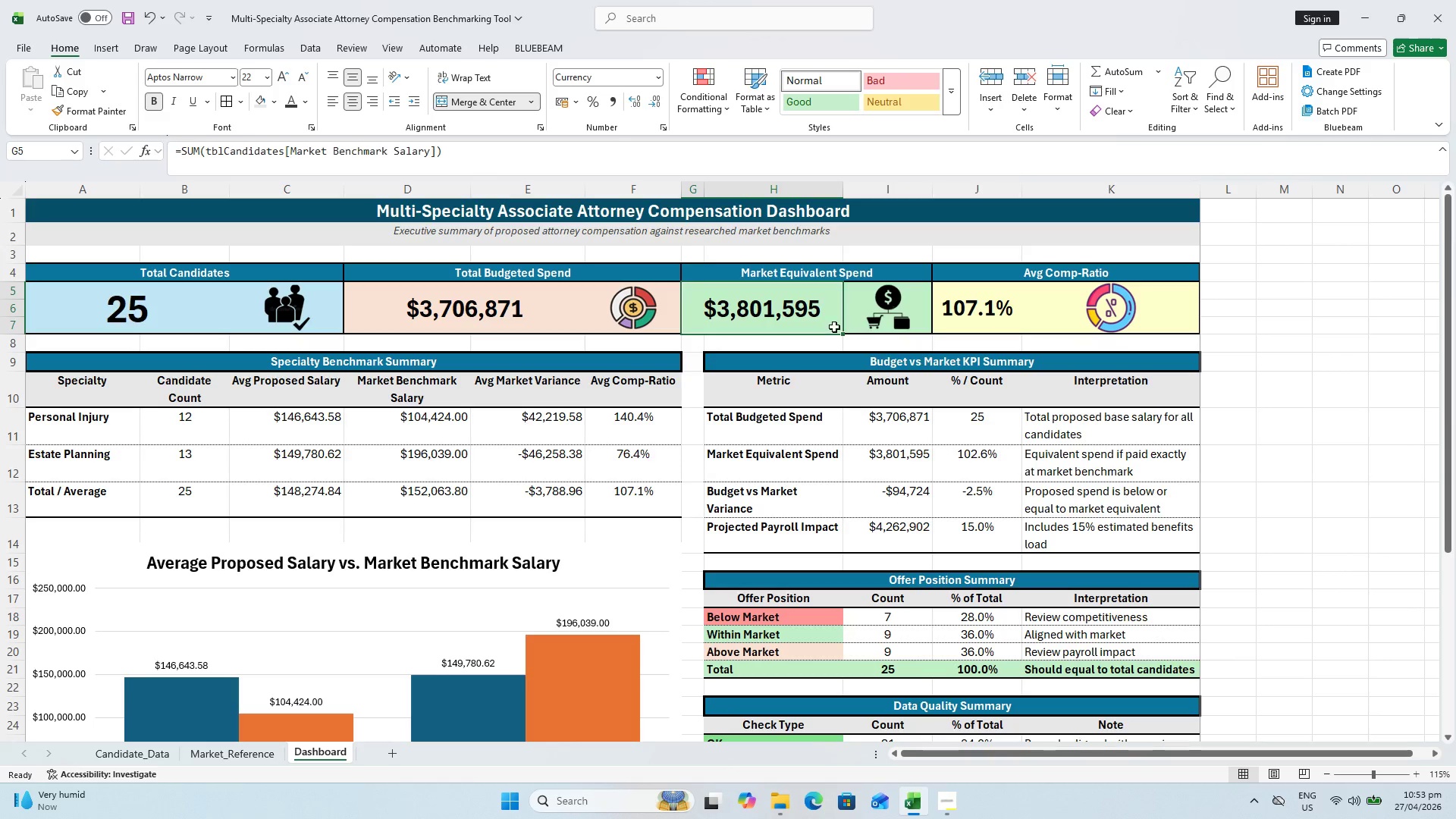 
left_click([993, 307])
 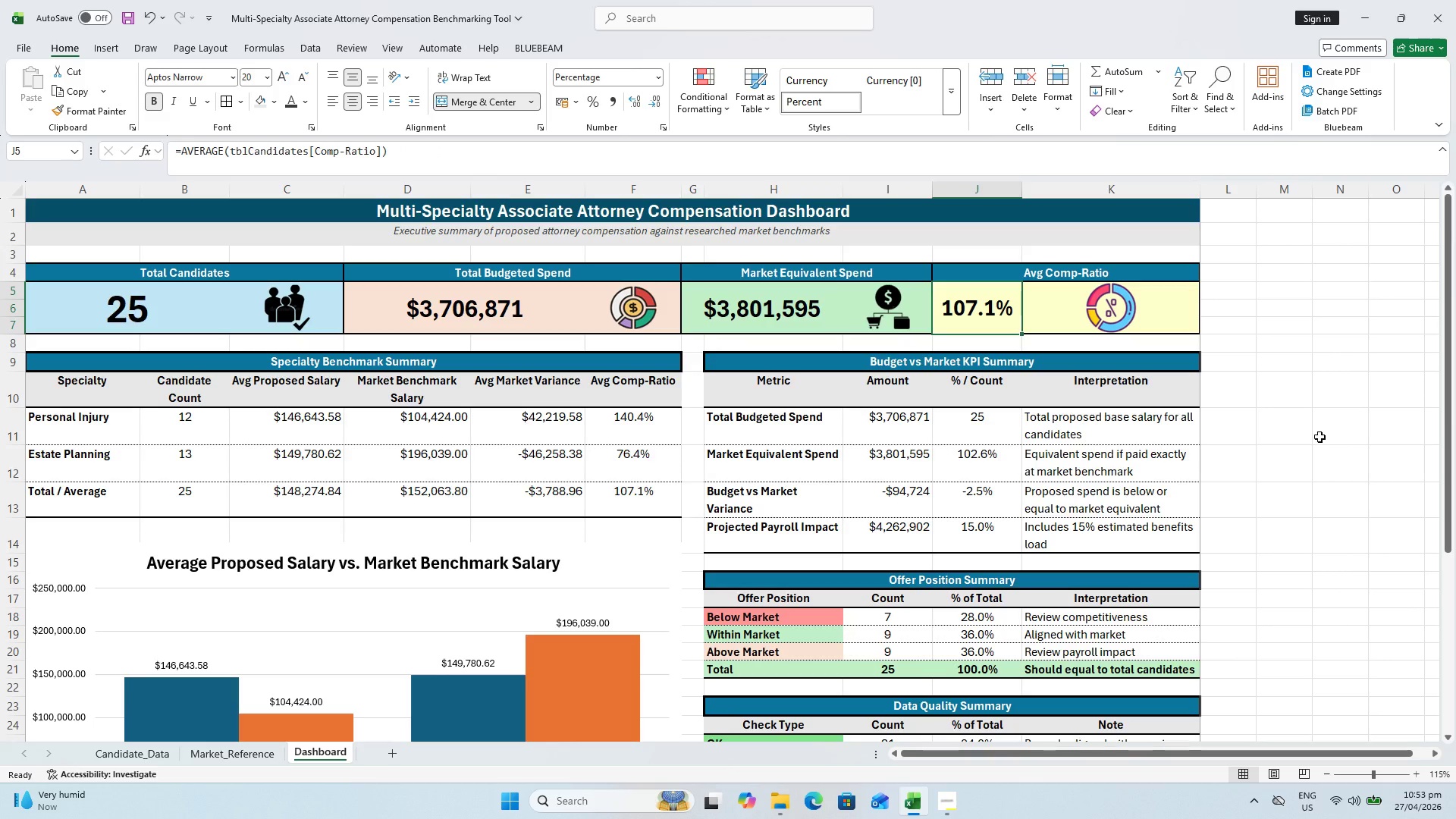 
left_click([1279, 434])
 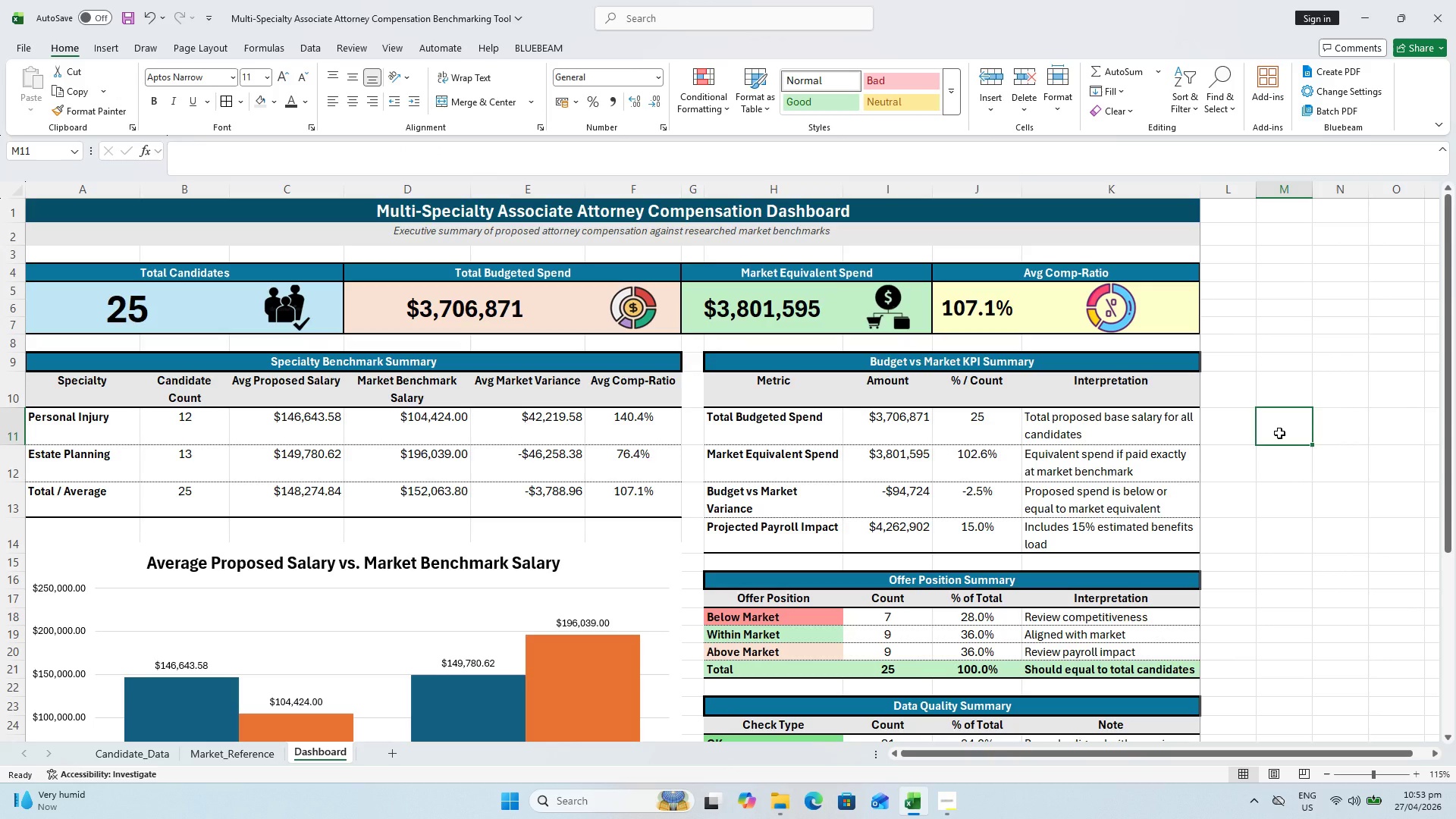 
key(Control+ControlLeft)
 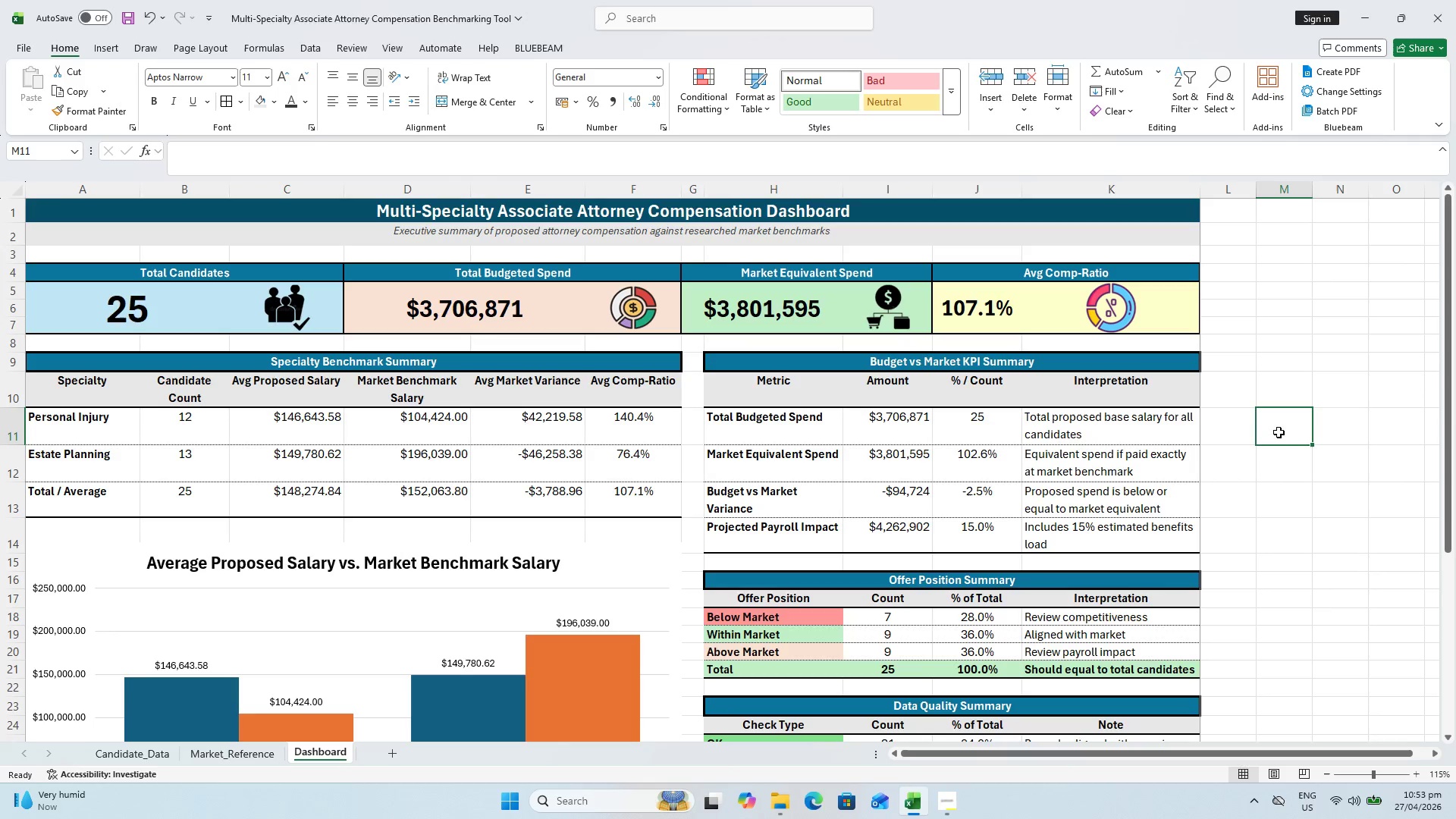 
key(Control+S)
 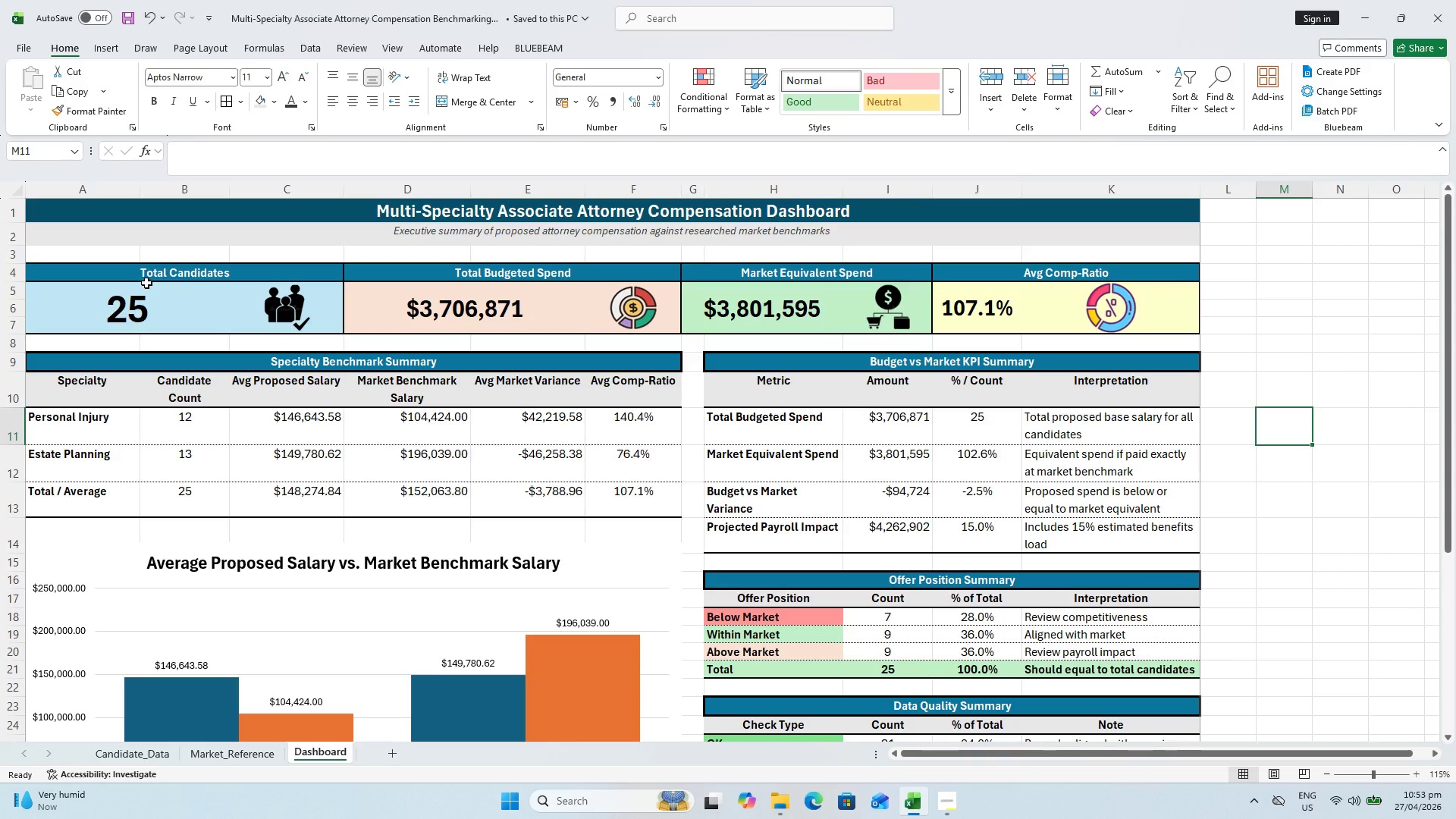 
left_click([149, 267])
 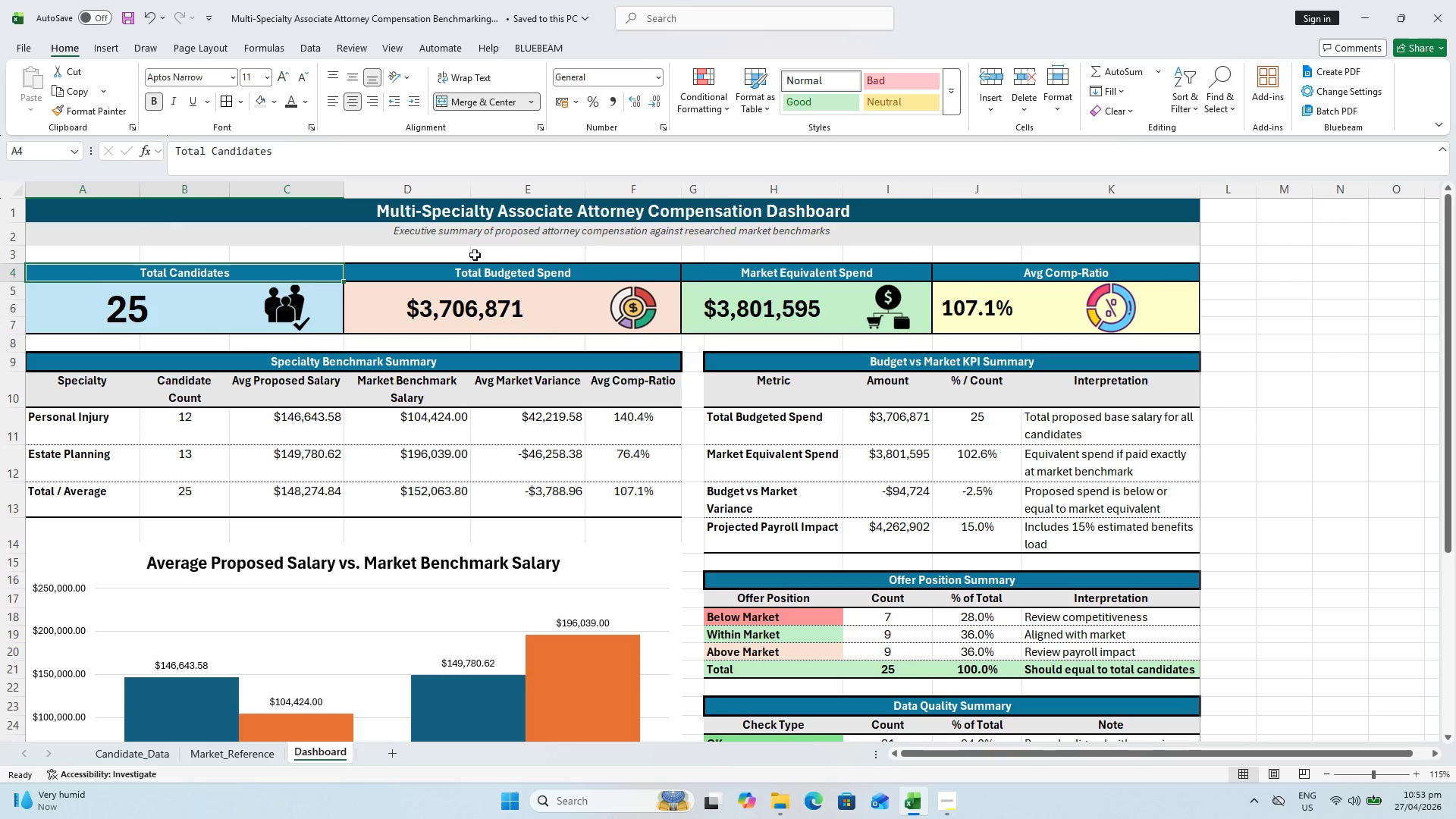 
hold_key(key=ShiftLeft, duration=1.02)
left_click([1008, 272])
 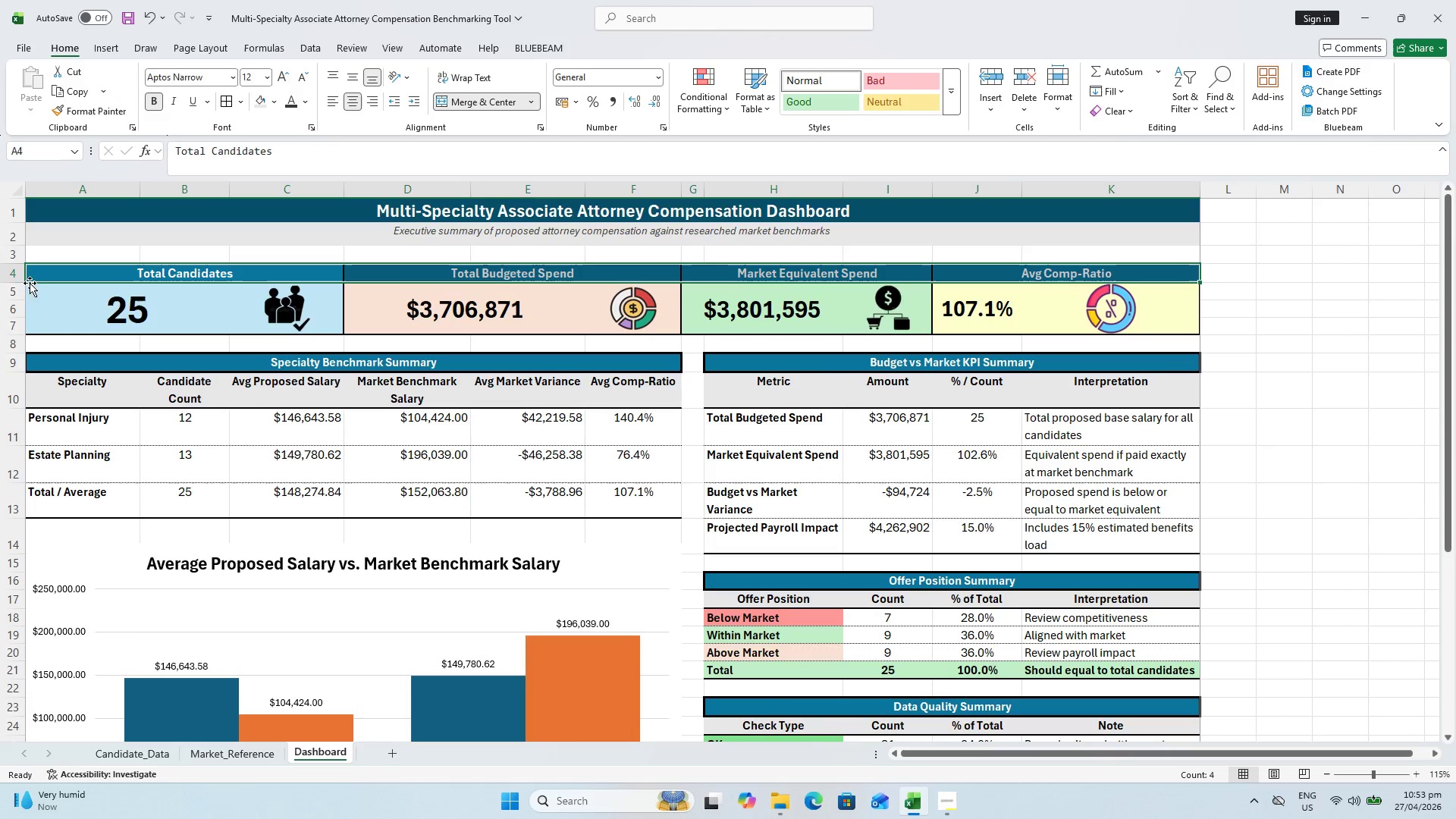 
left_click([18, 272])
 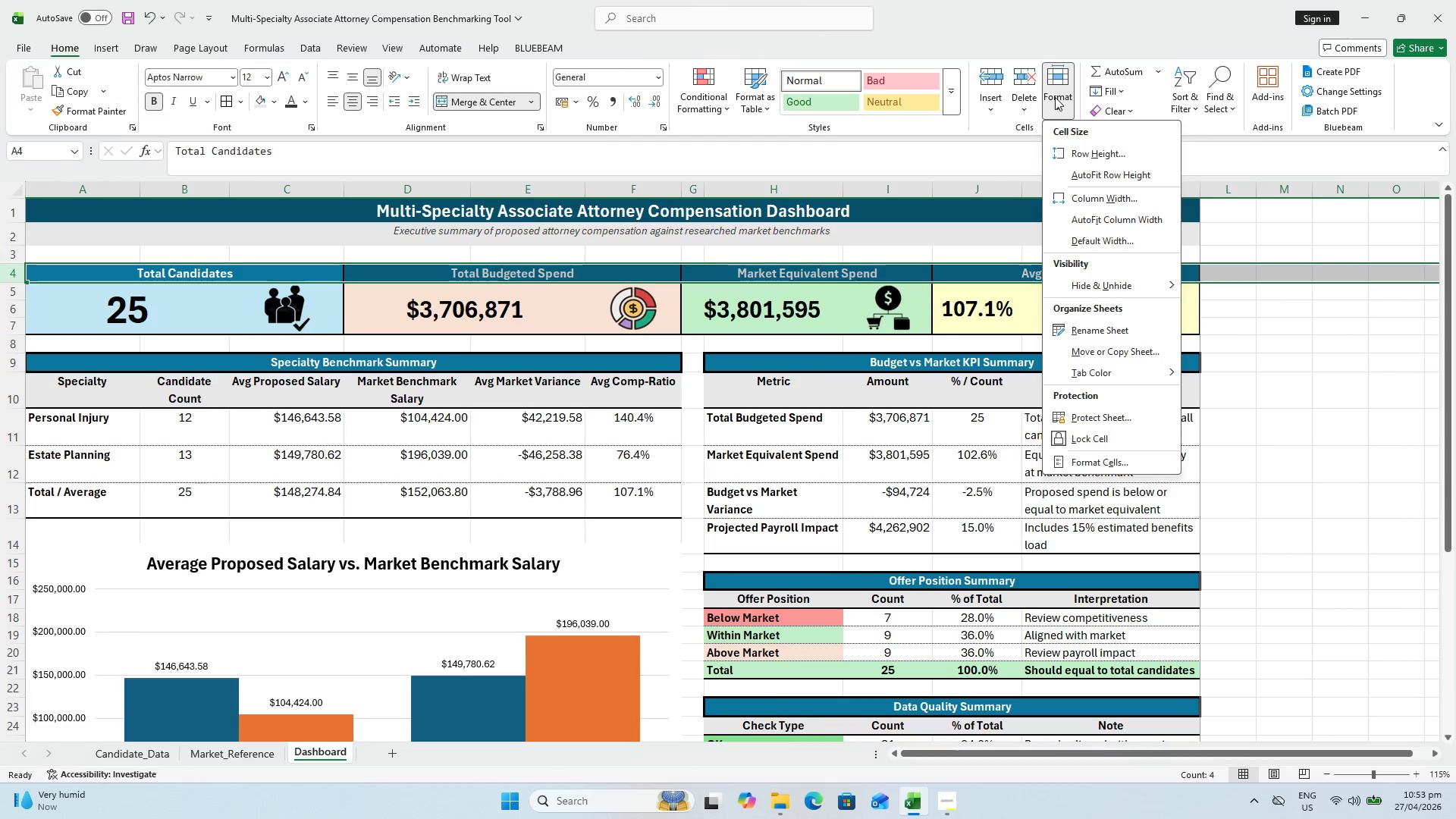 
left_click([1091, 161])
 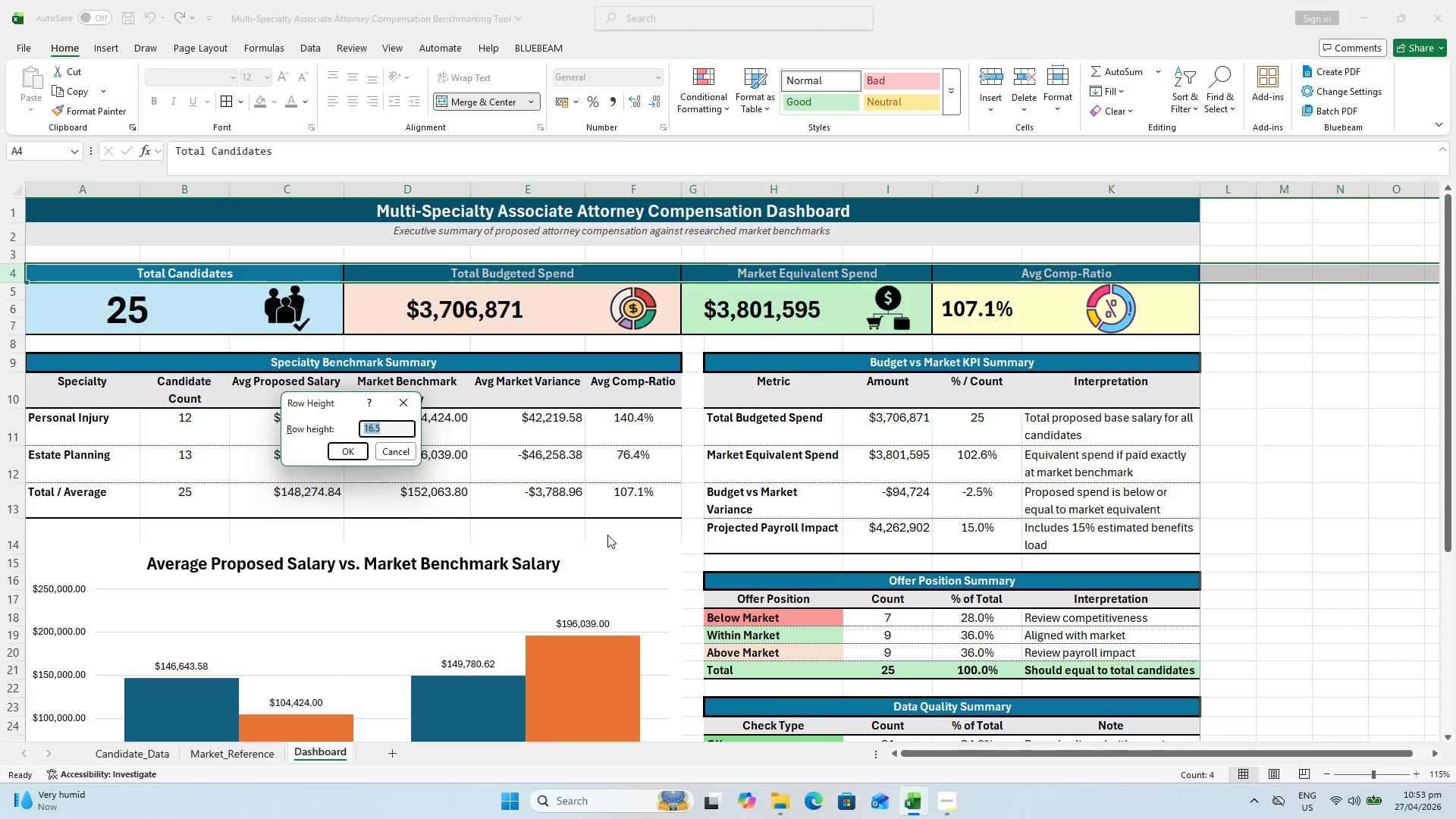 
type(20)
 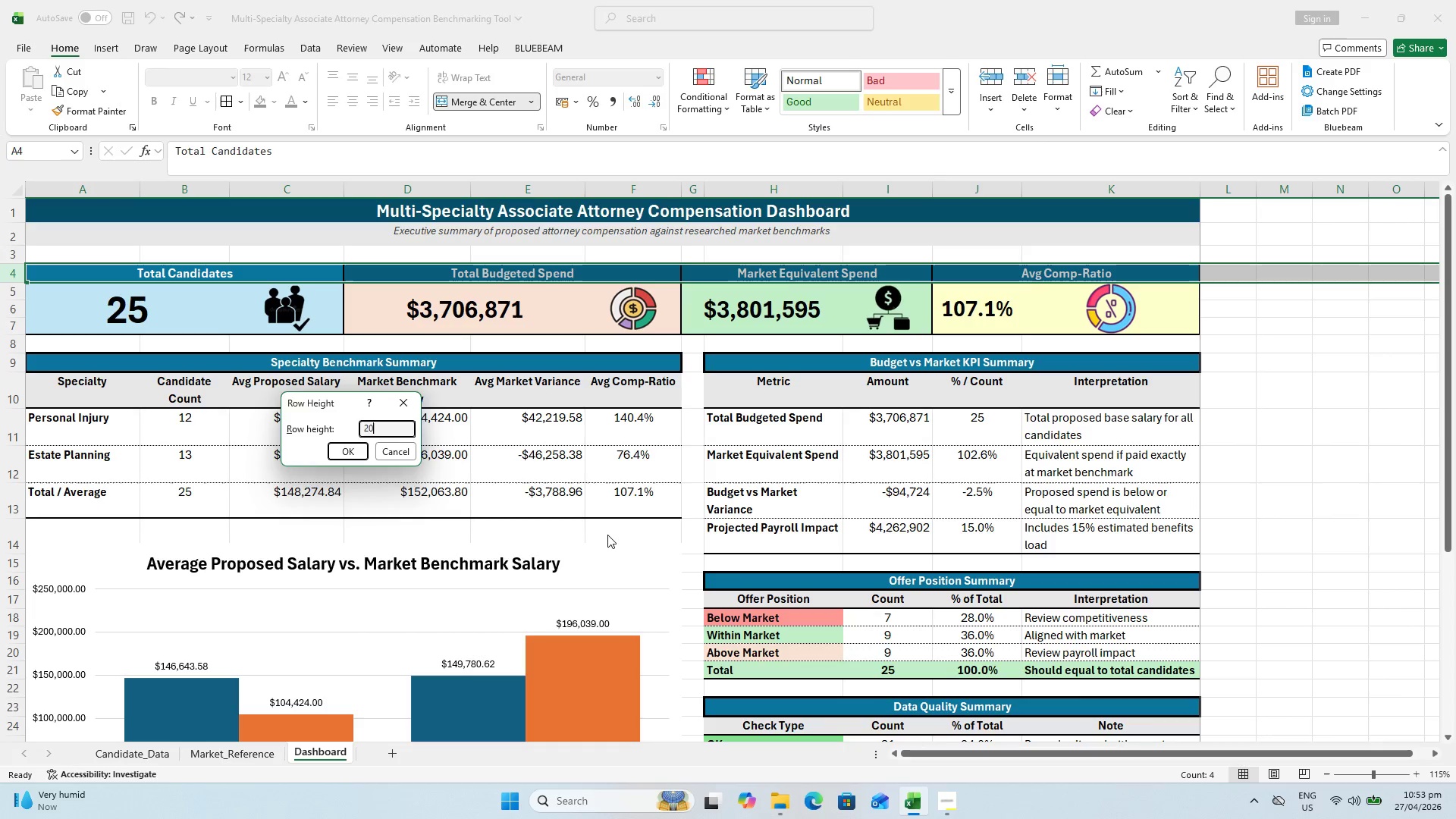 
key(Enter)
 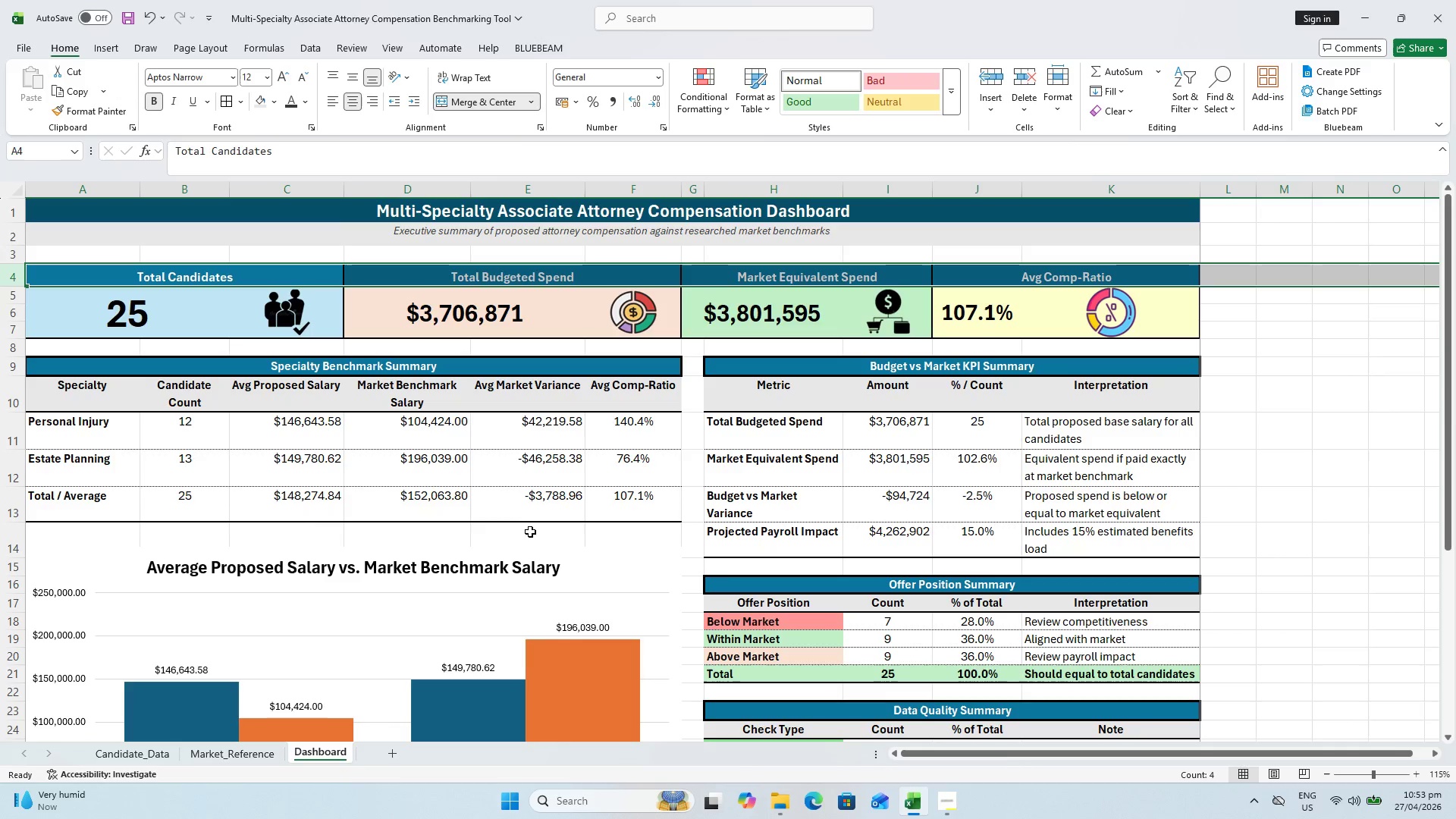 
scroll: coordinate [526, 497], scroll_direction: none, amount: 0.0
 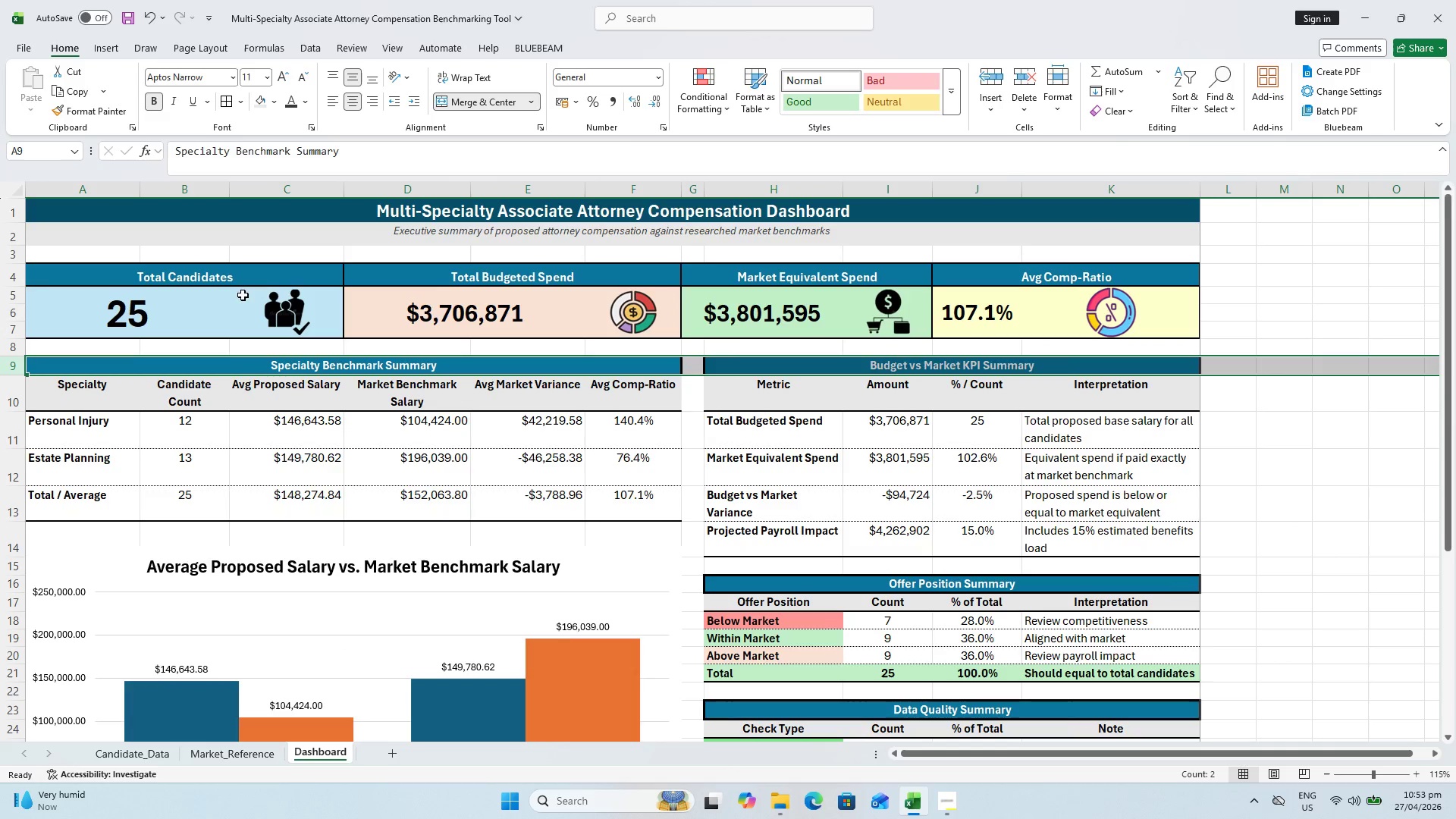 
left_click([284, 79])
 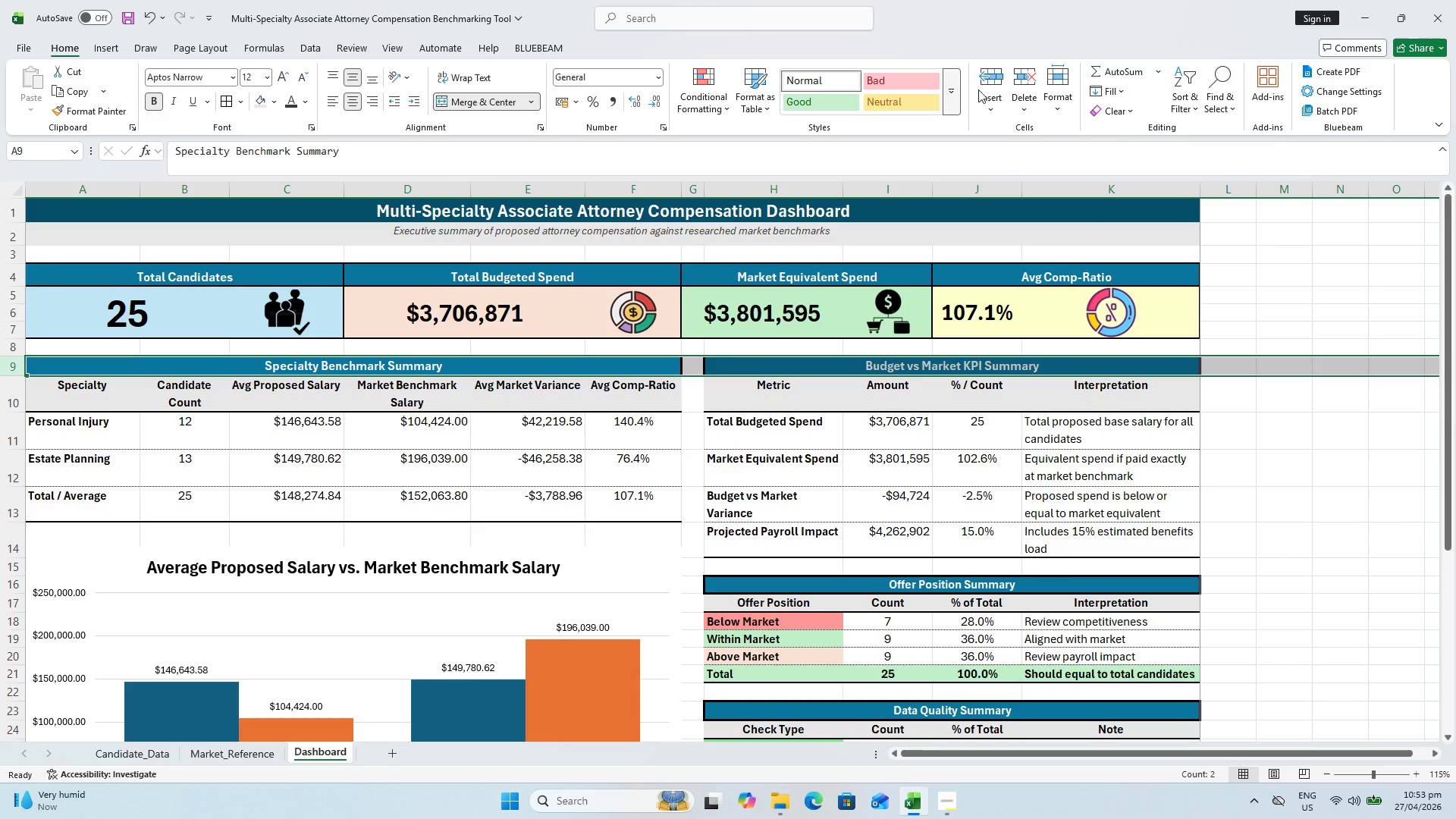 
left_click([1062, 83])
 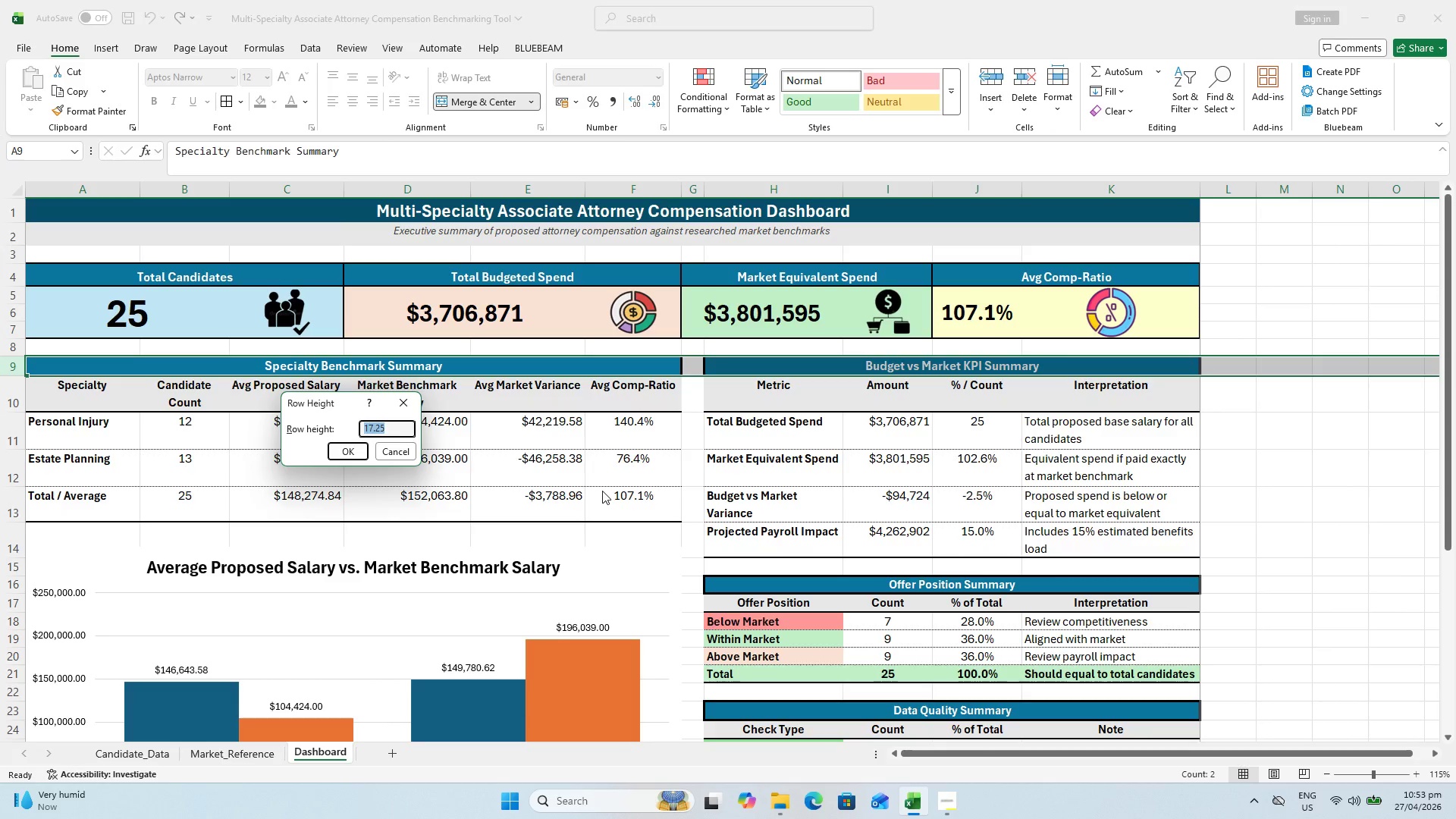 
type(18)
 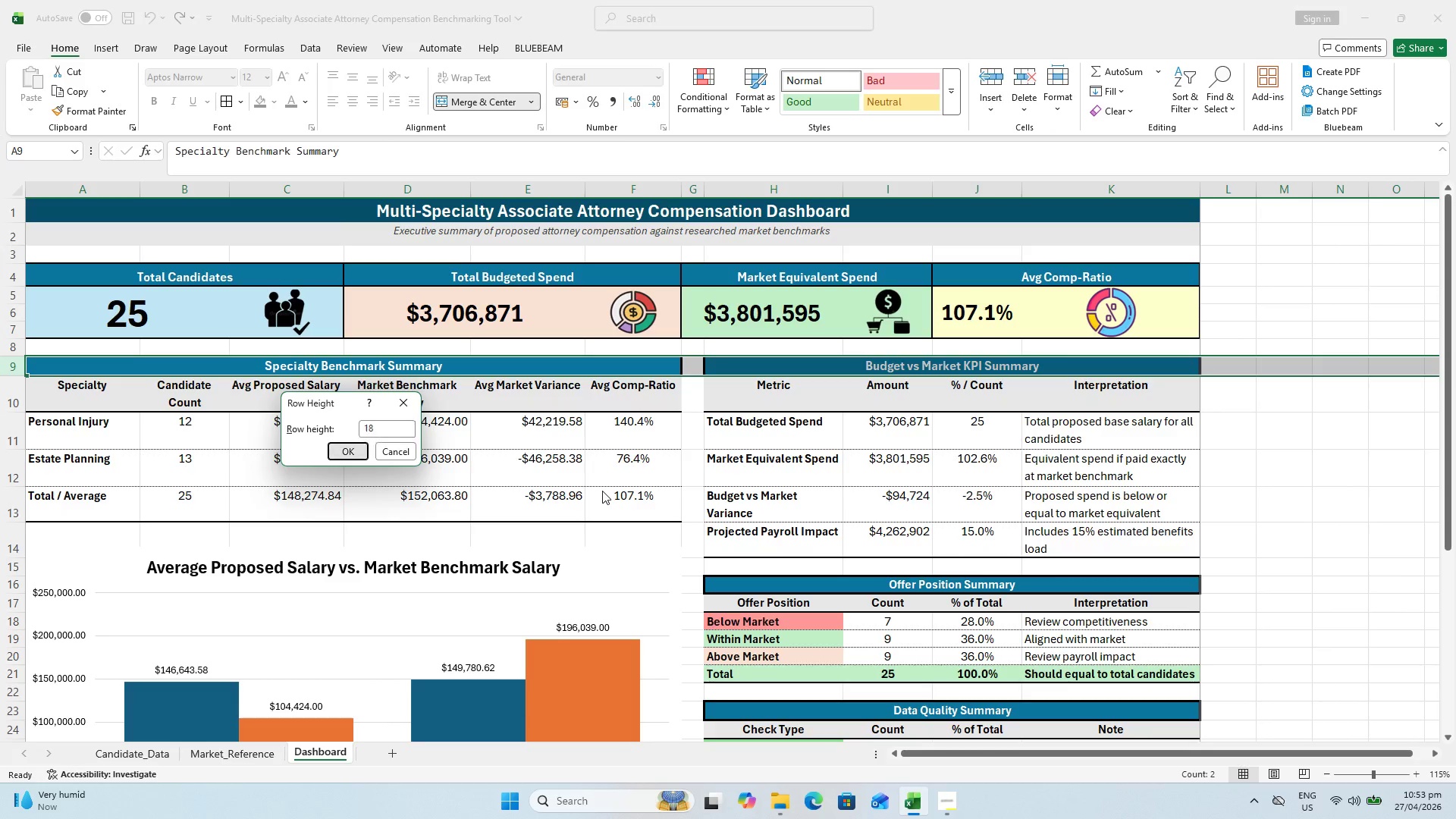 
key(Enter)
 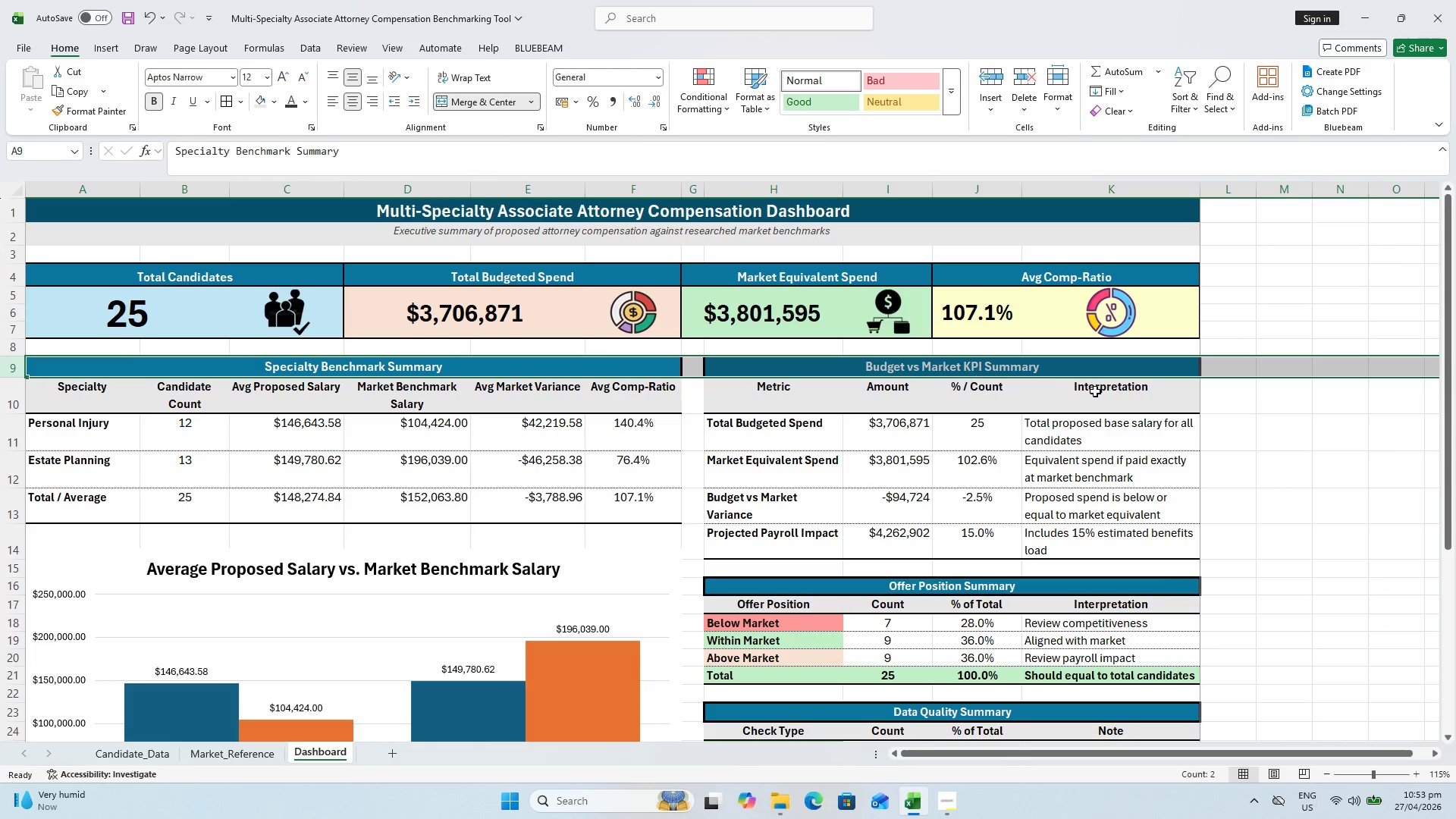 
wait(5.02)
 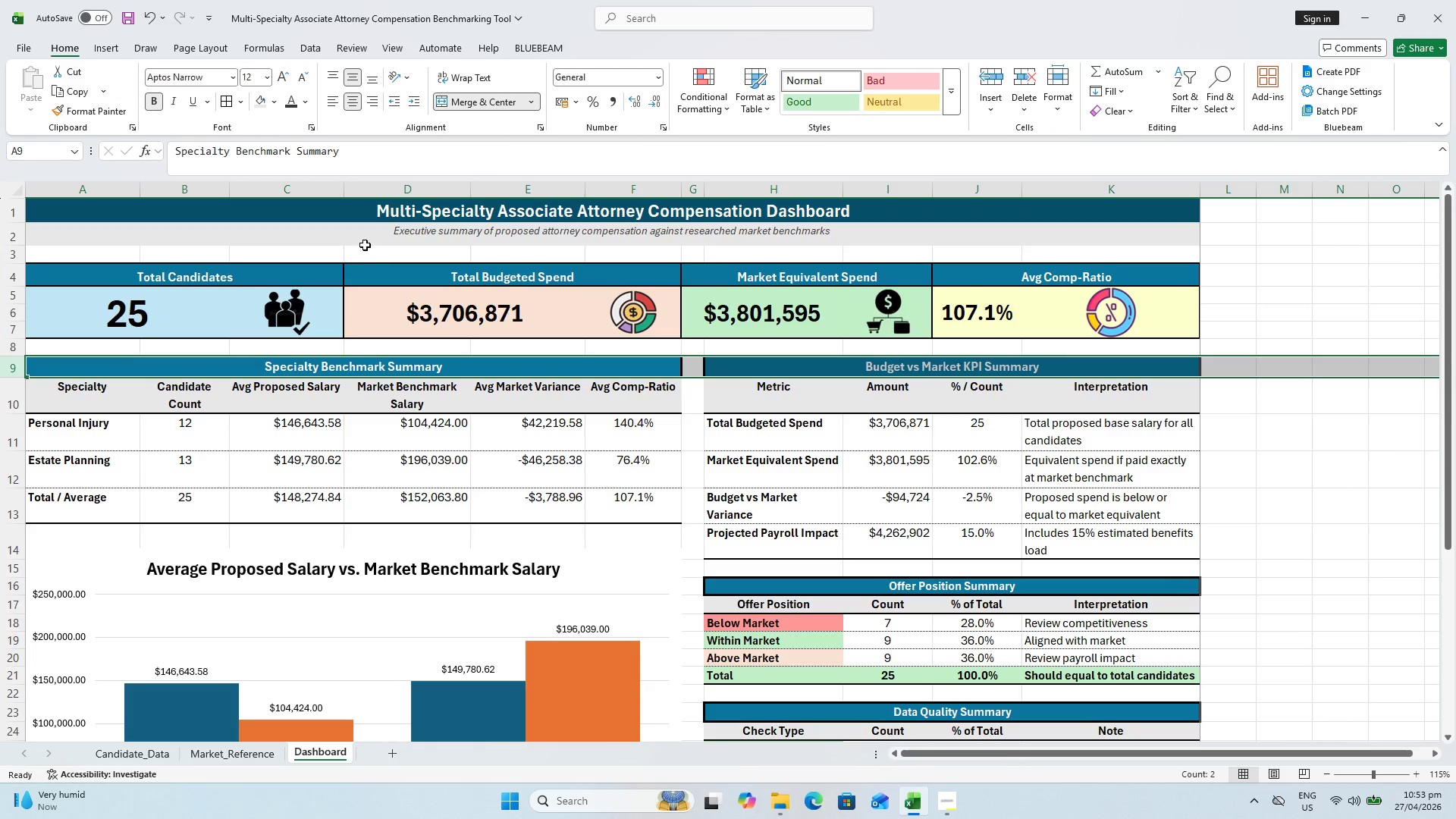 
left_click([1317, 425])
 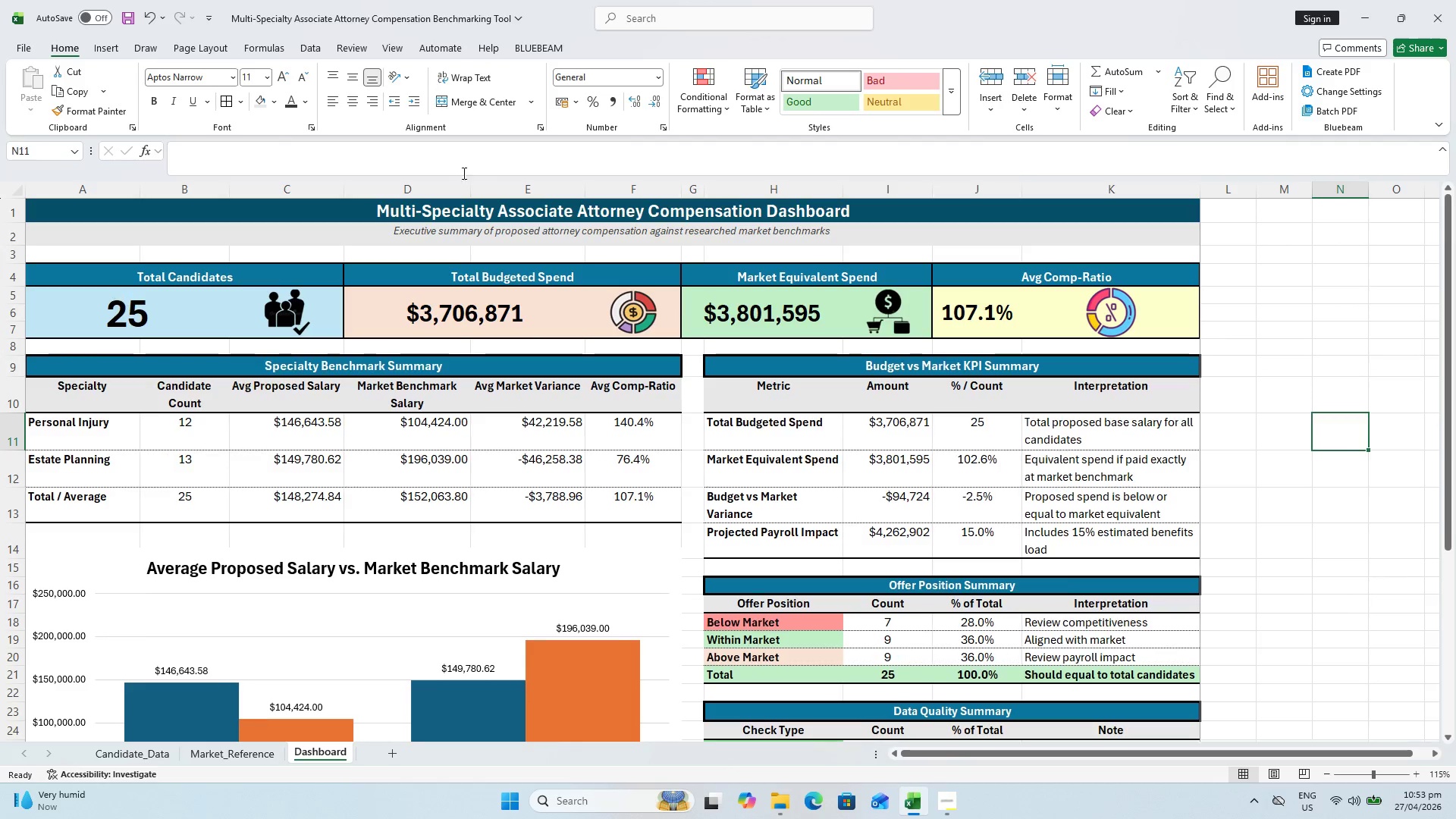 
key(Control+ControlLeft)
 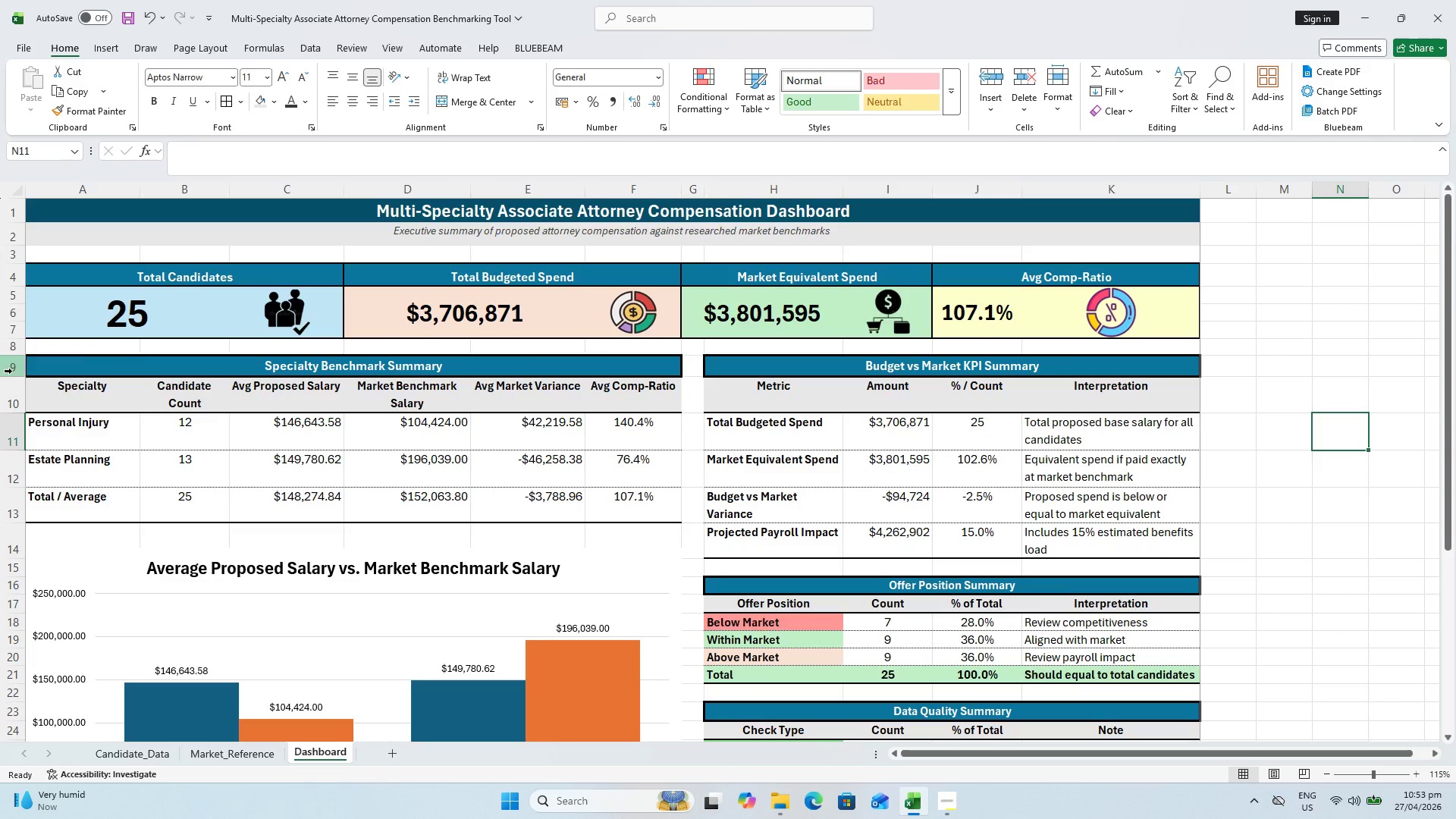 
left_click([5, 367])
 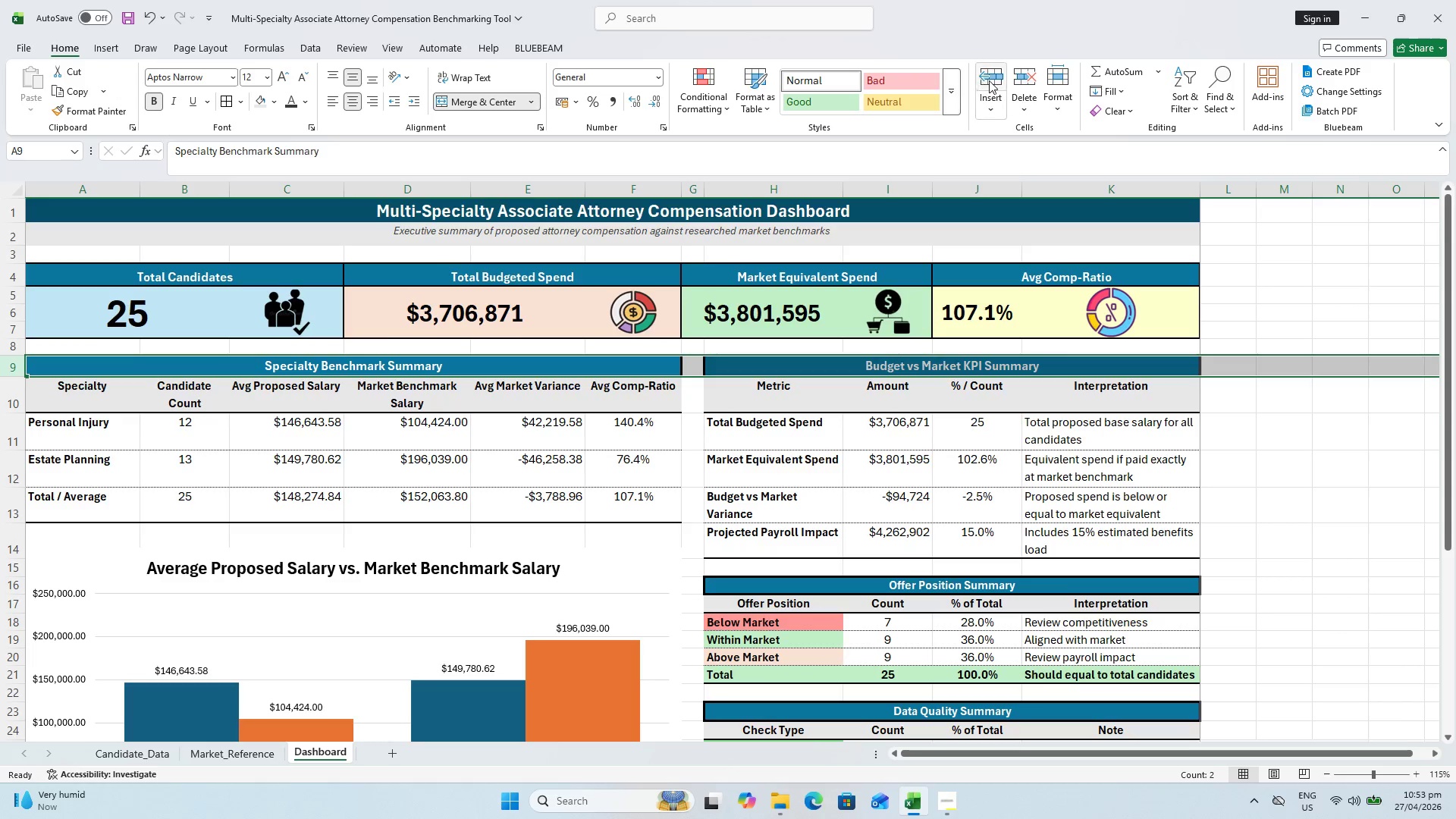 
left_click([1075, 81])
 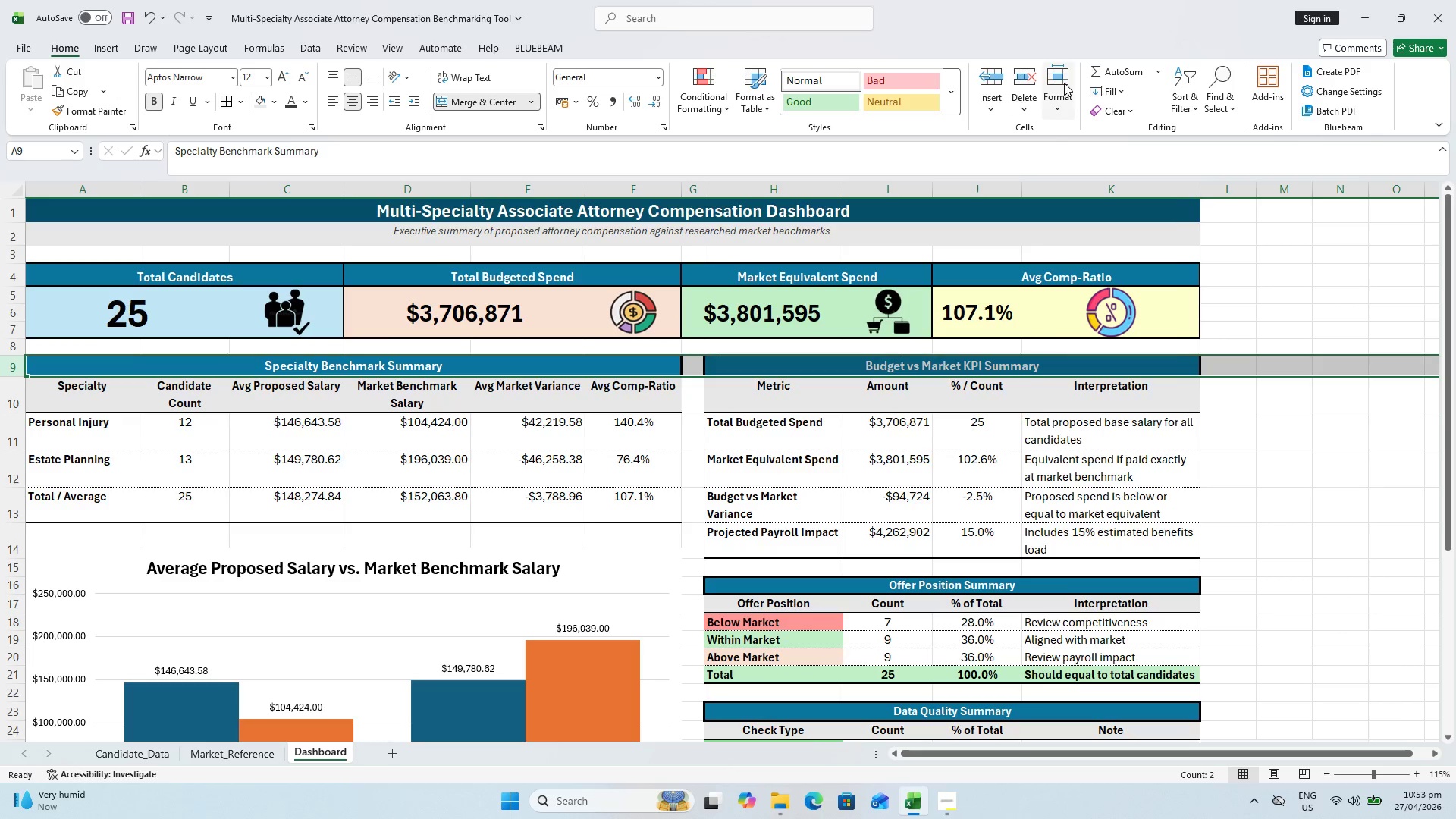 
left_click([1064, 83])
 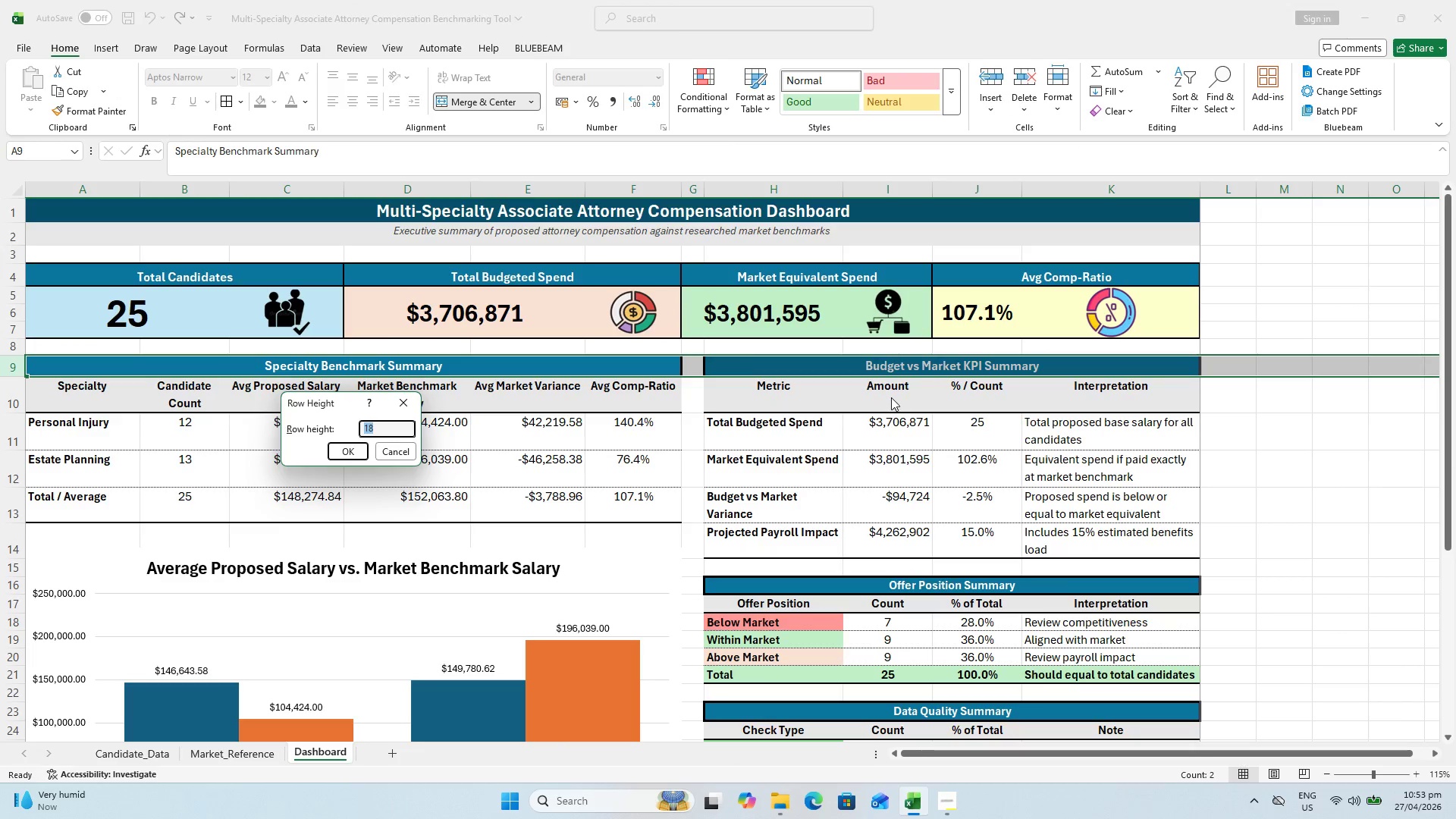 
type(20)
 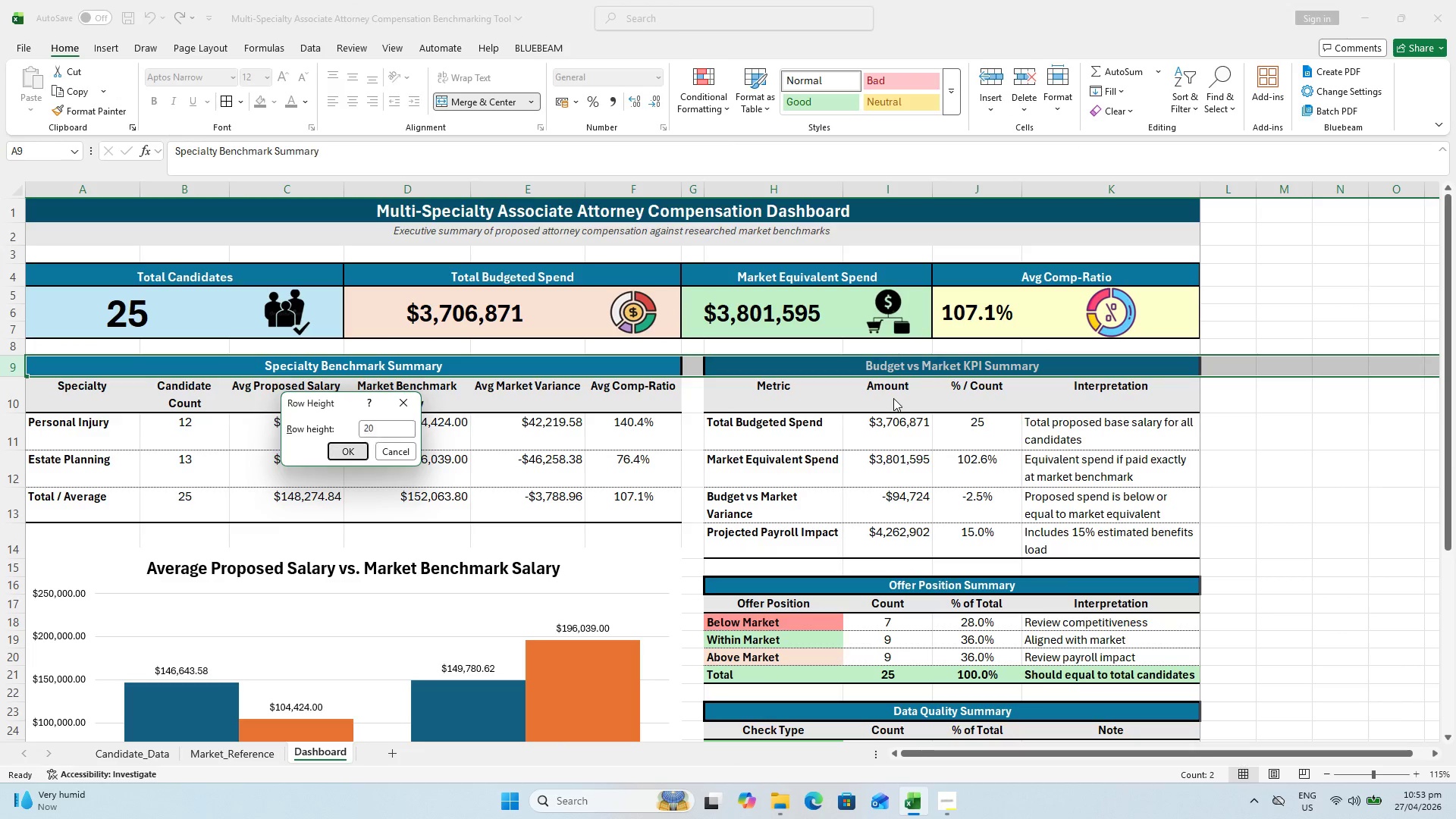 
key(Enter)
 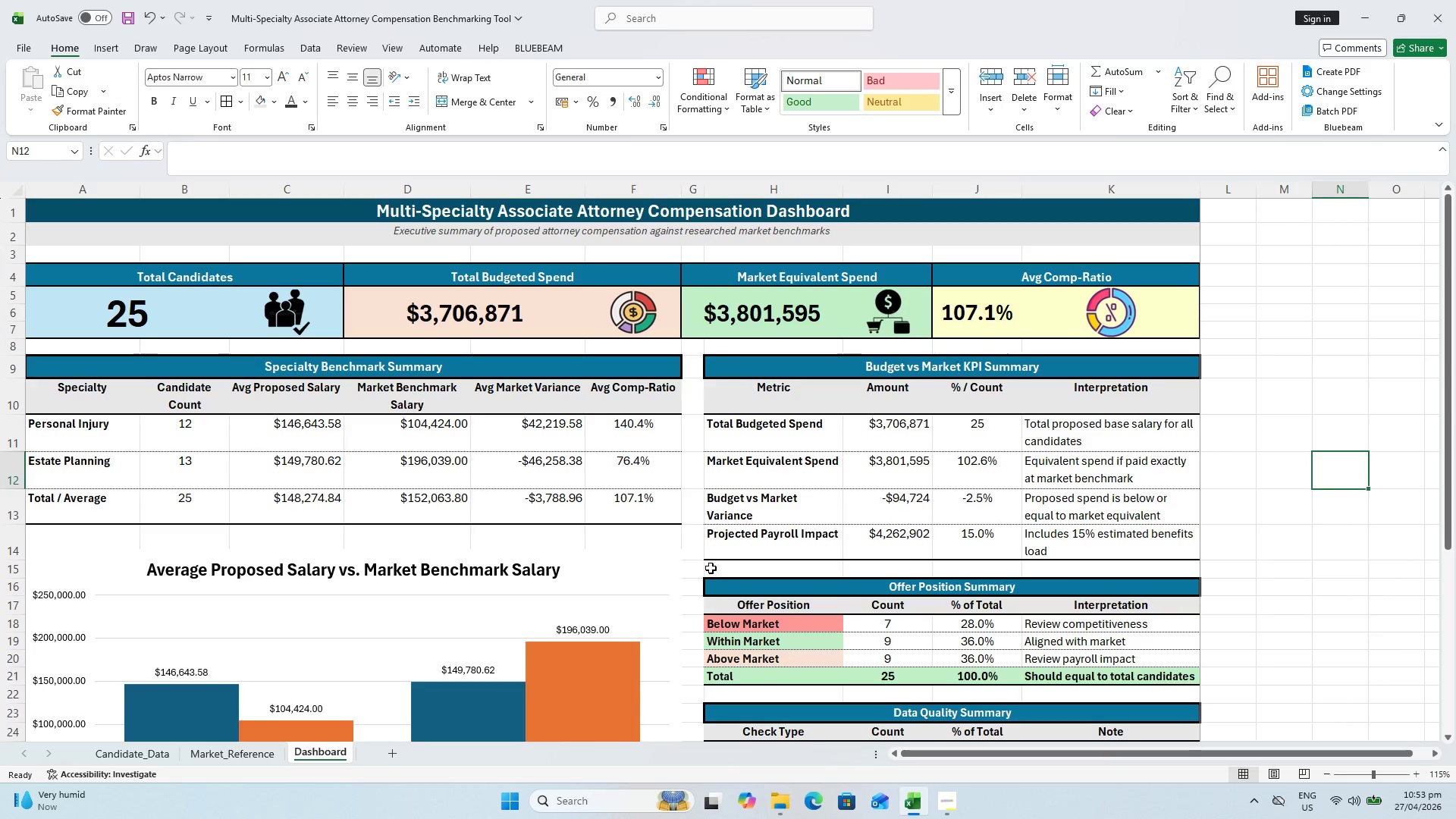 
scroll: coordinate [502, 546], scroll_direction: down, amount: 1.0
 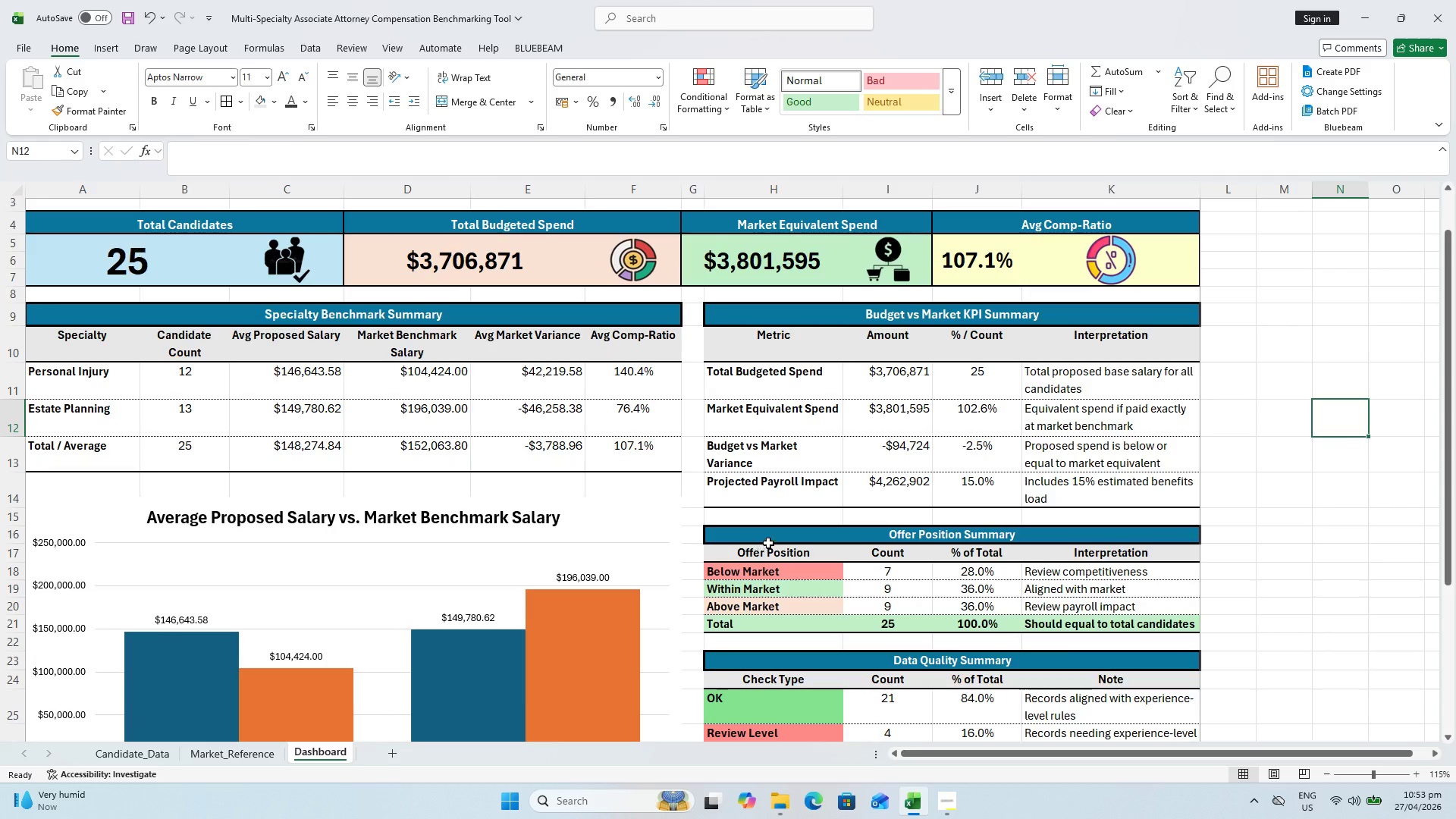 
left_click([772, 540])
 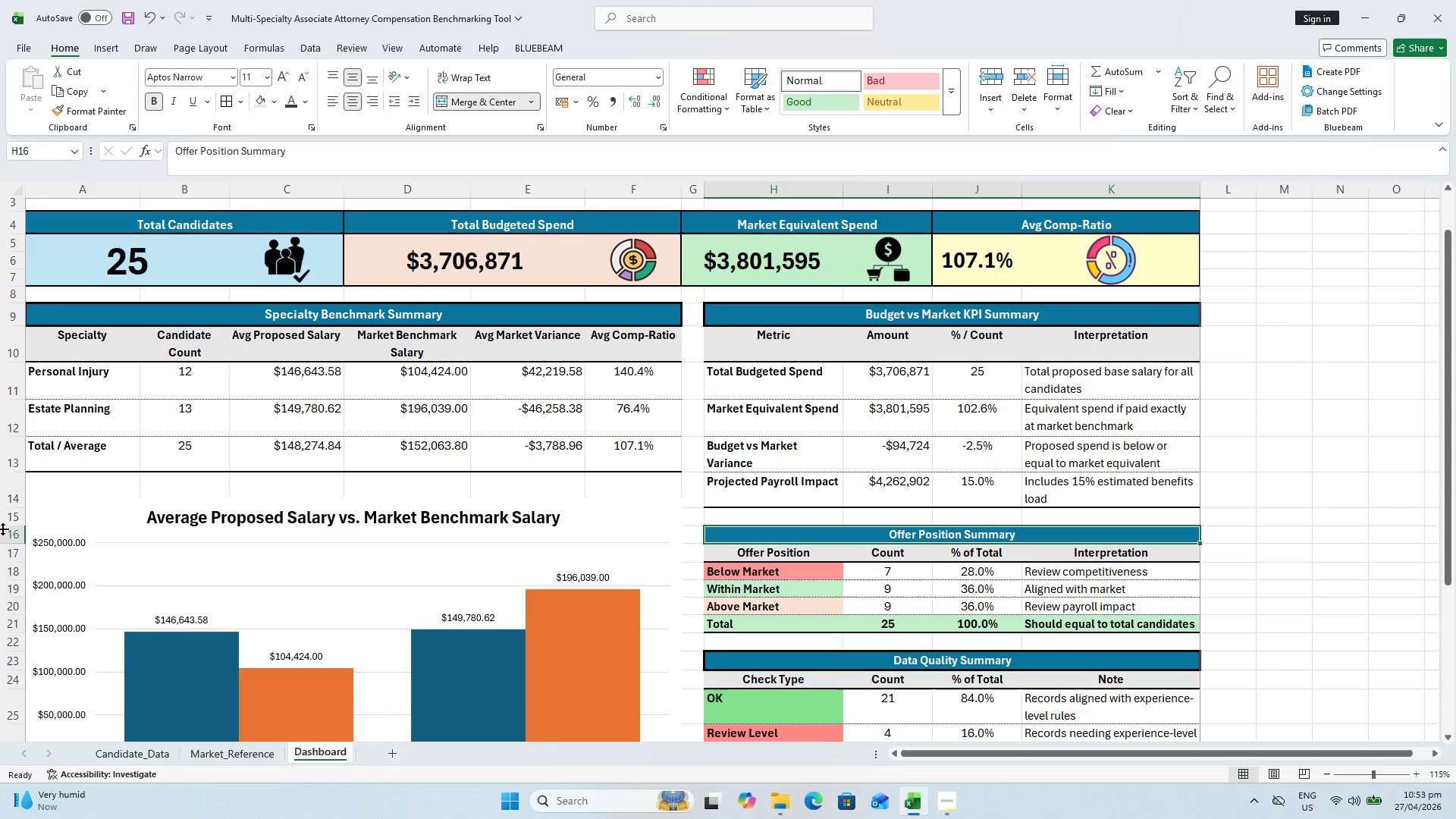 
left_click([2, 532])
 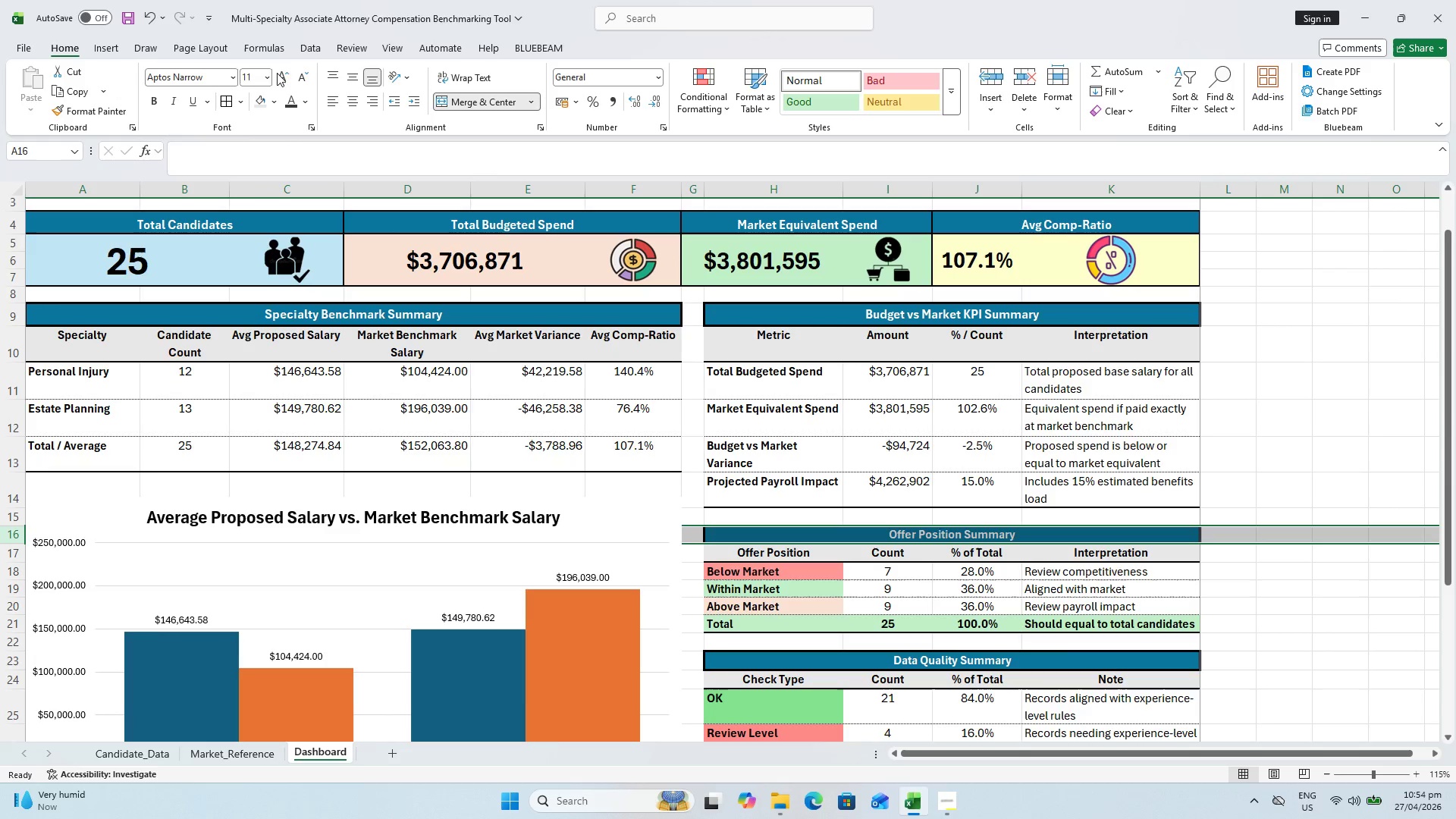 
left_click([287, 71])
 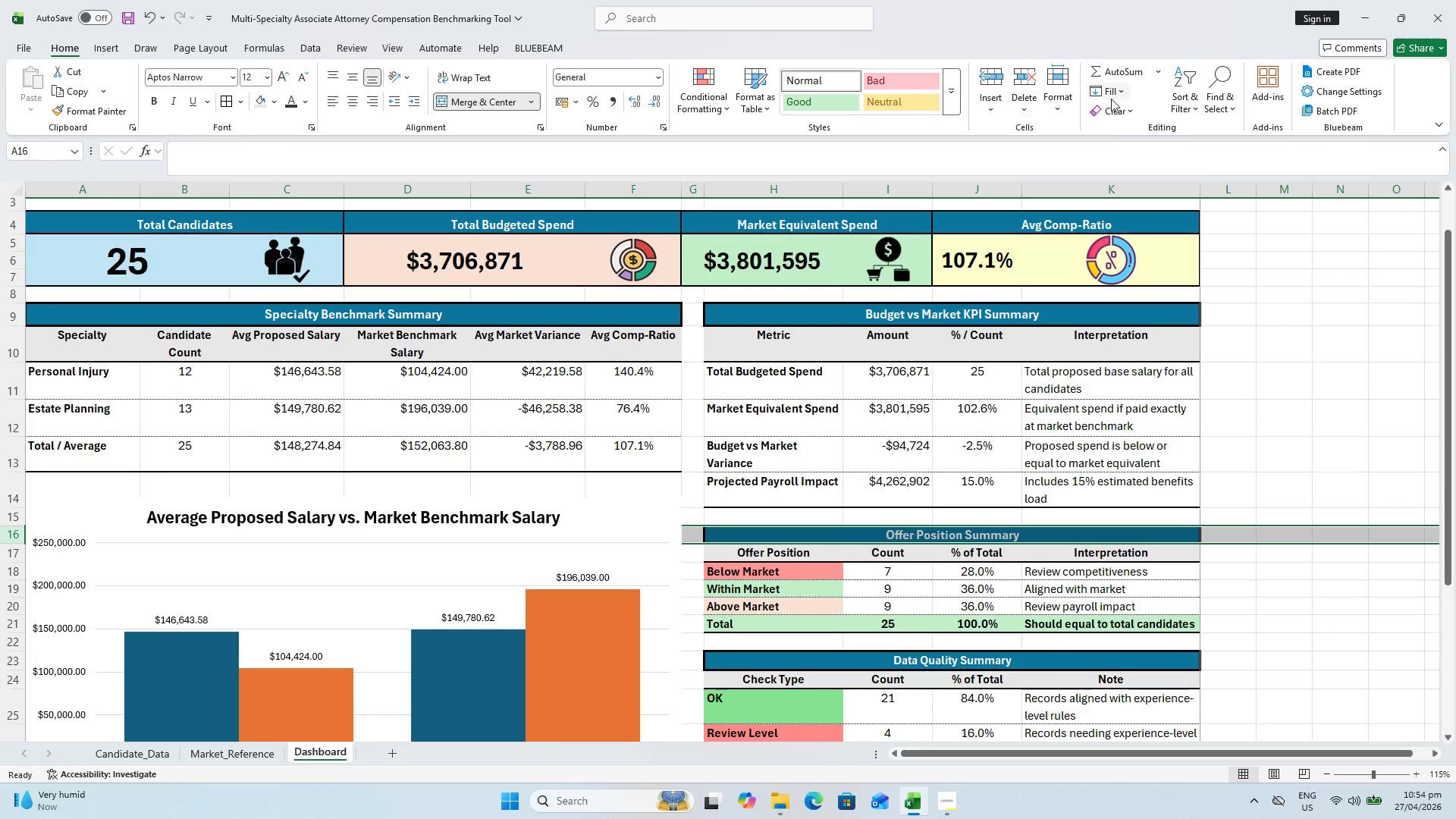 
left_click([1055, 111])
 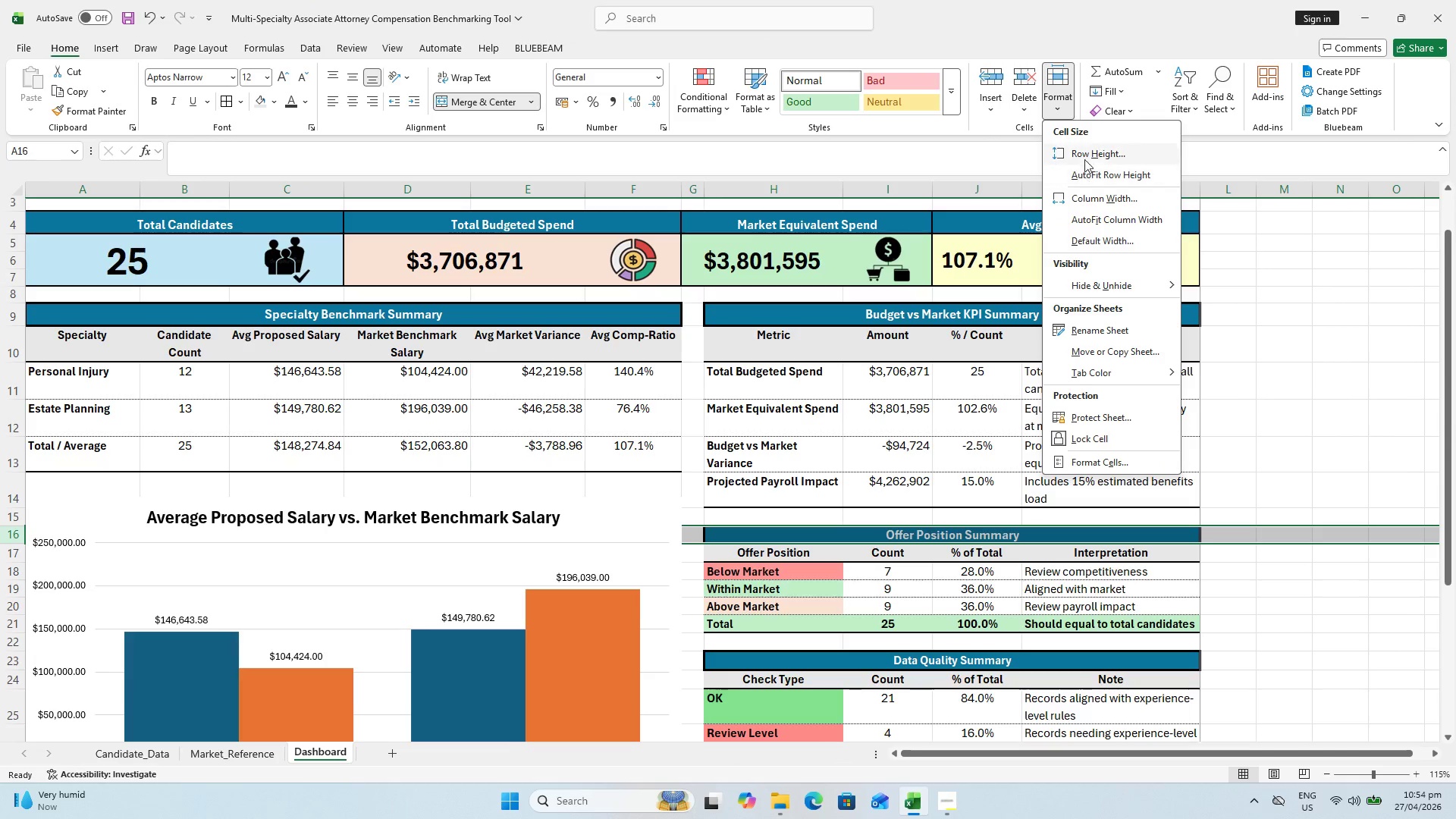 
left_click([1085, 153])
 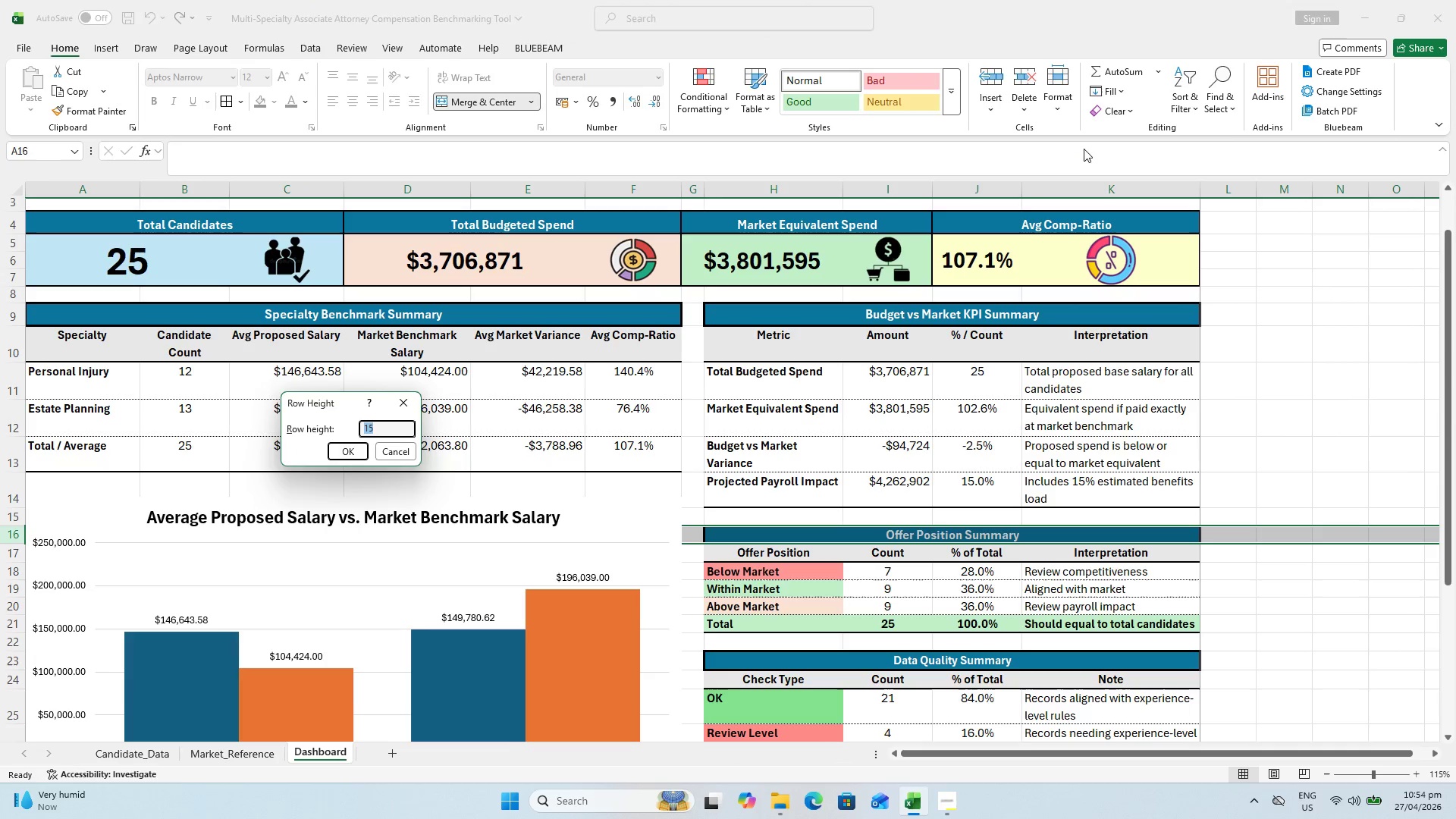 
wait(5.41)
 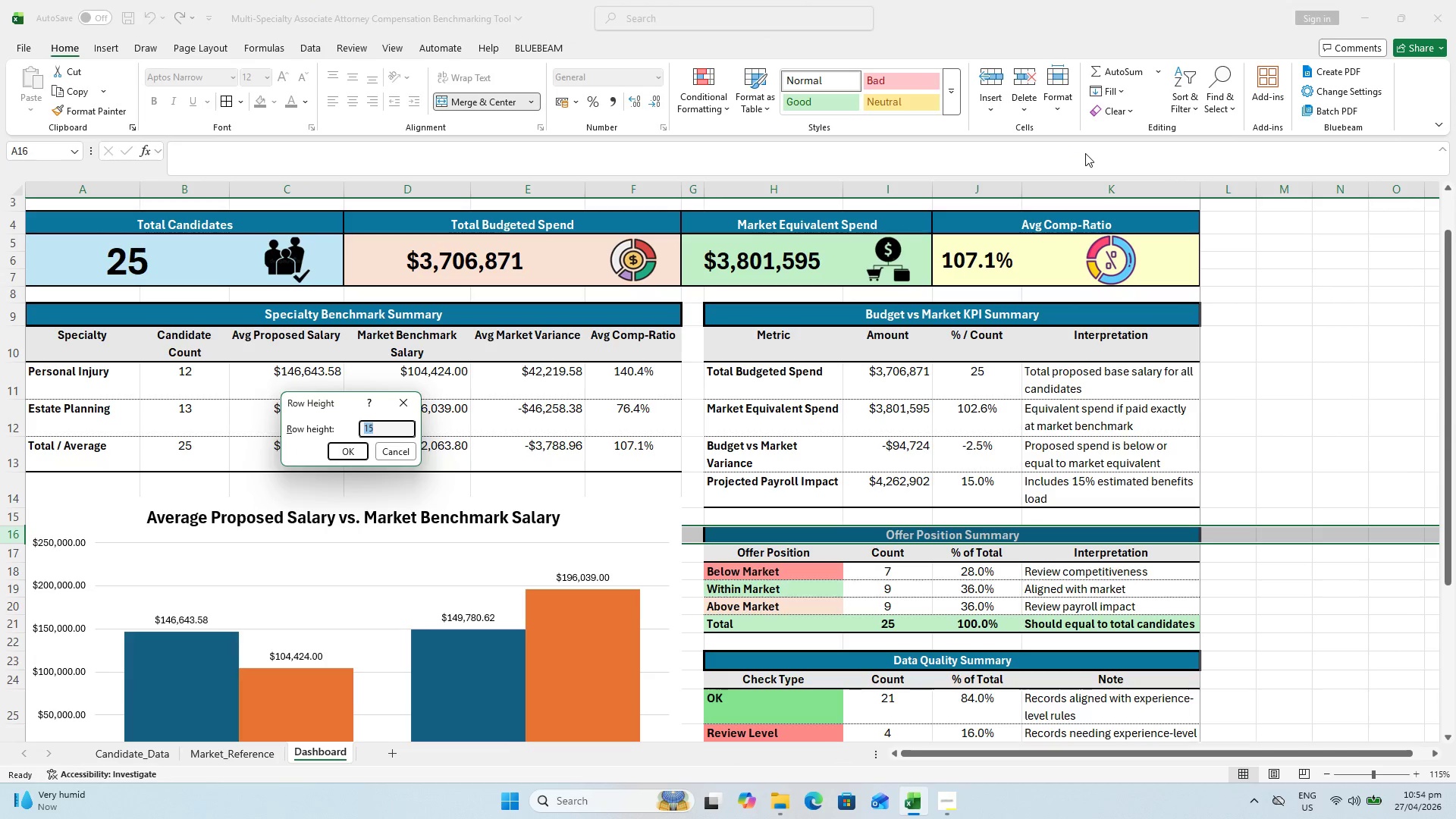 
type(20)
 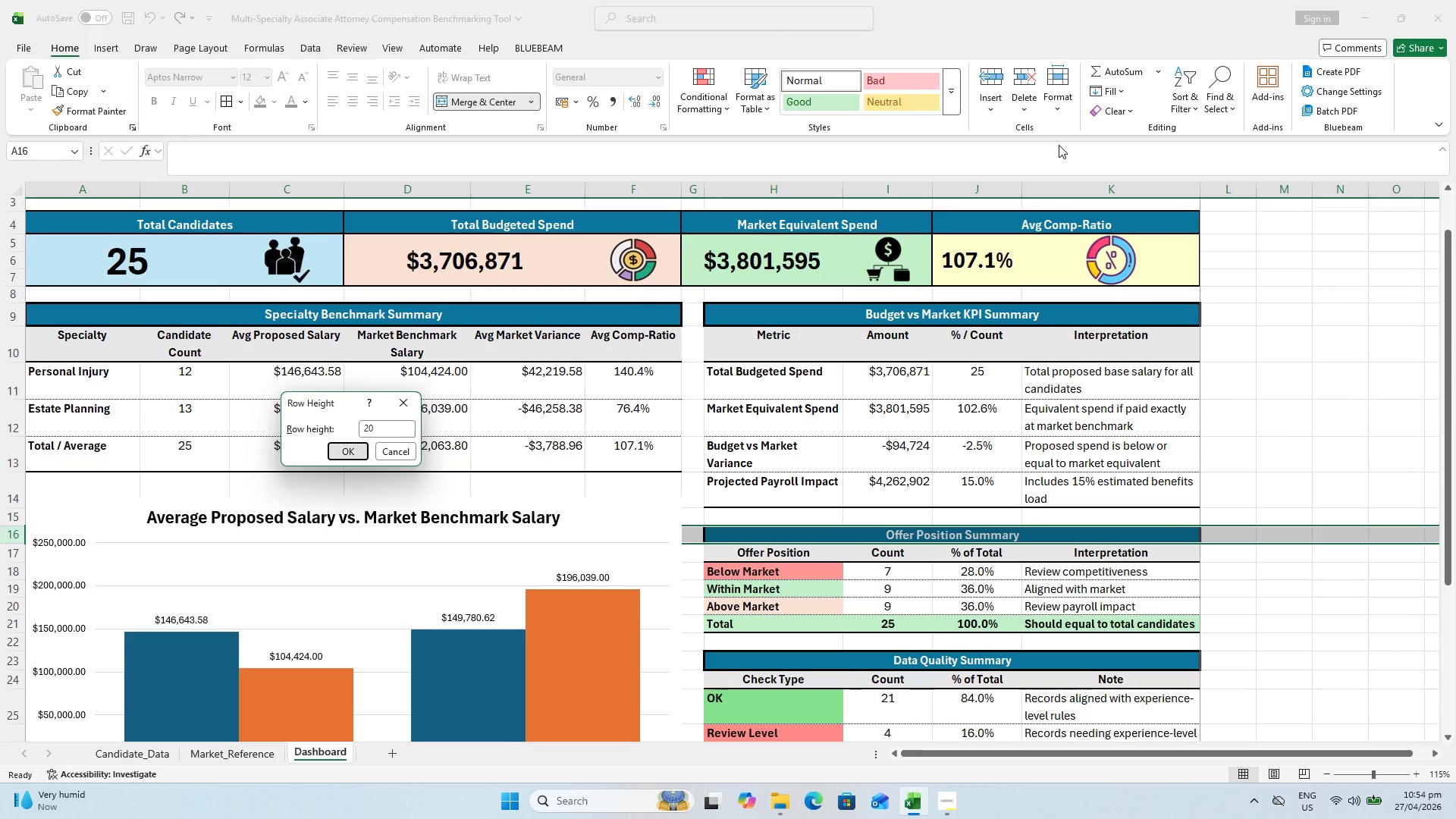 
key(Enter)
 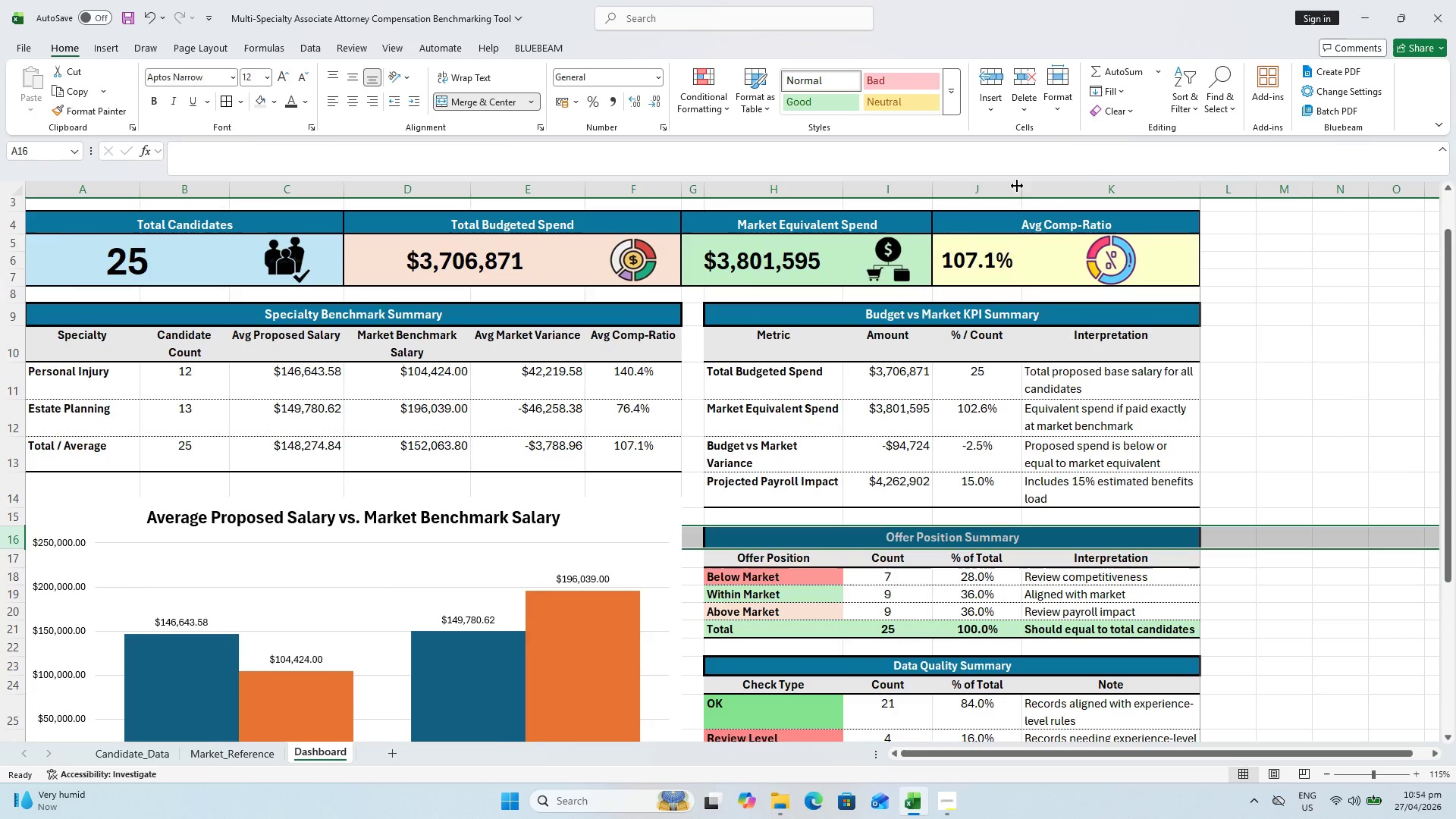 
scroll: coordinate [1046, 286], scroll_direction: down, amount: 3.0
 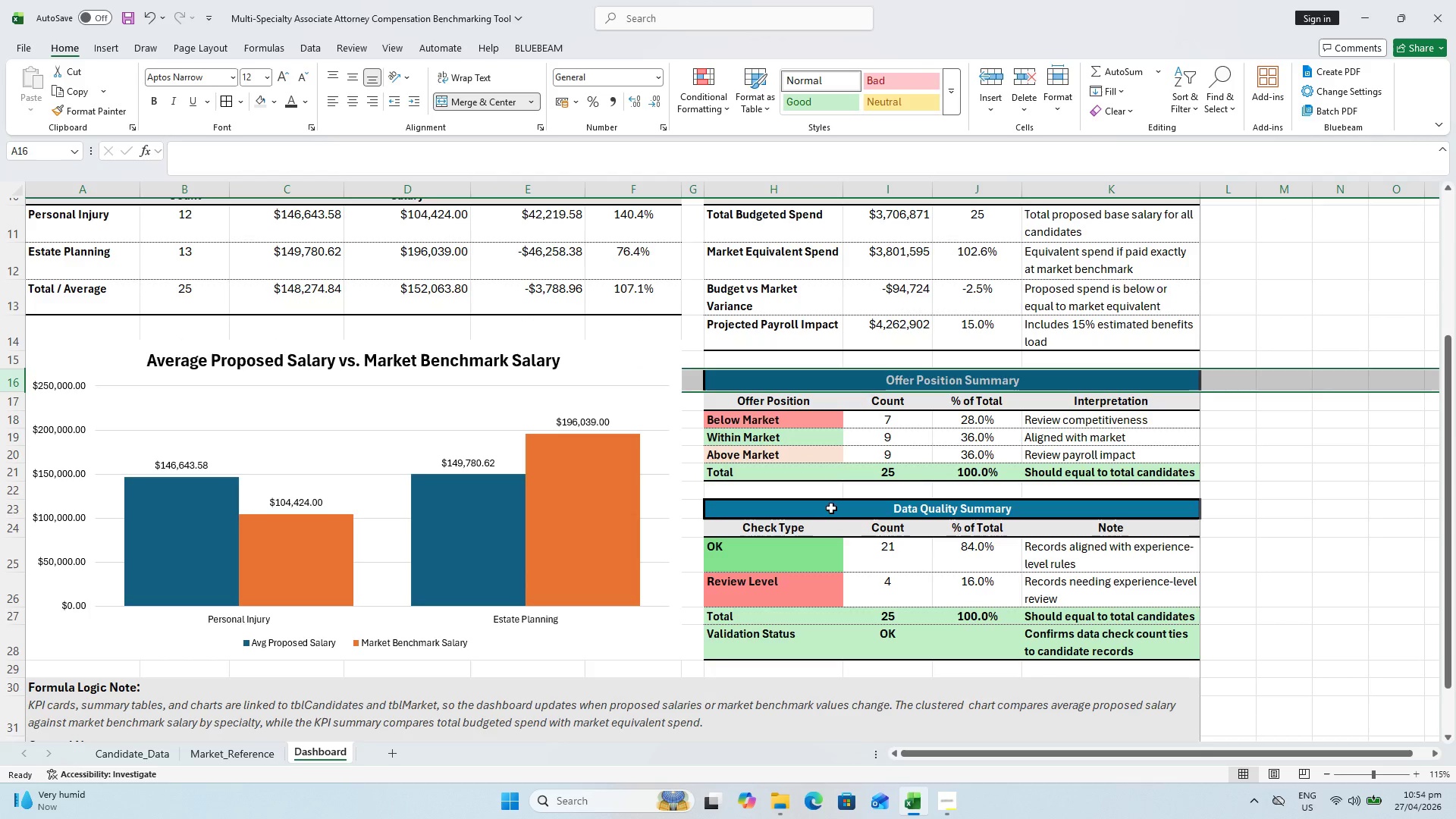 
left_click([831, 507])
 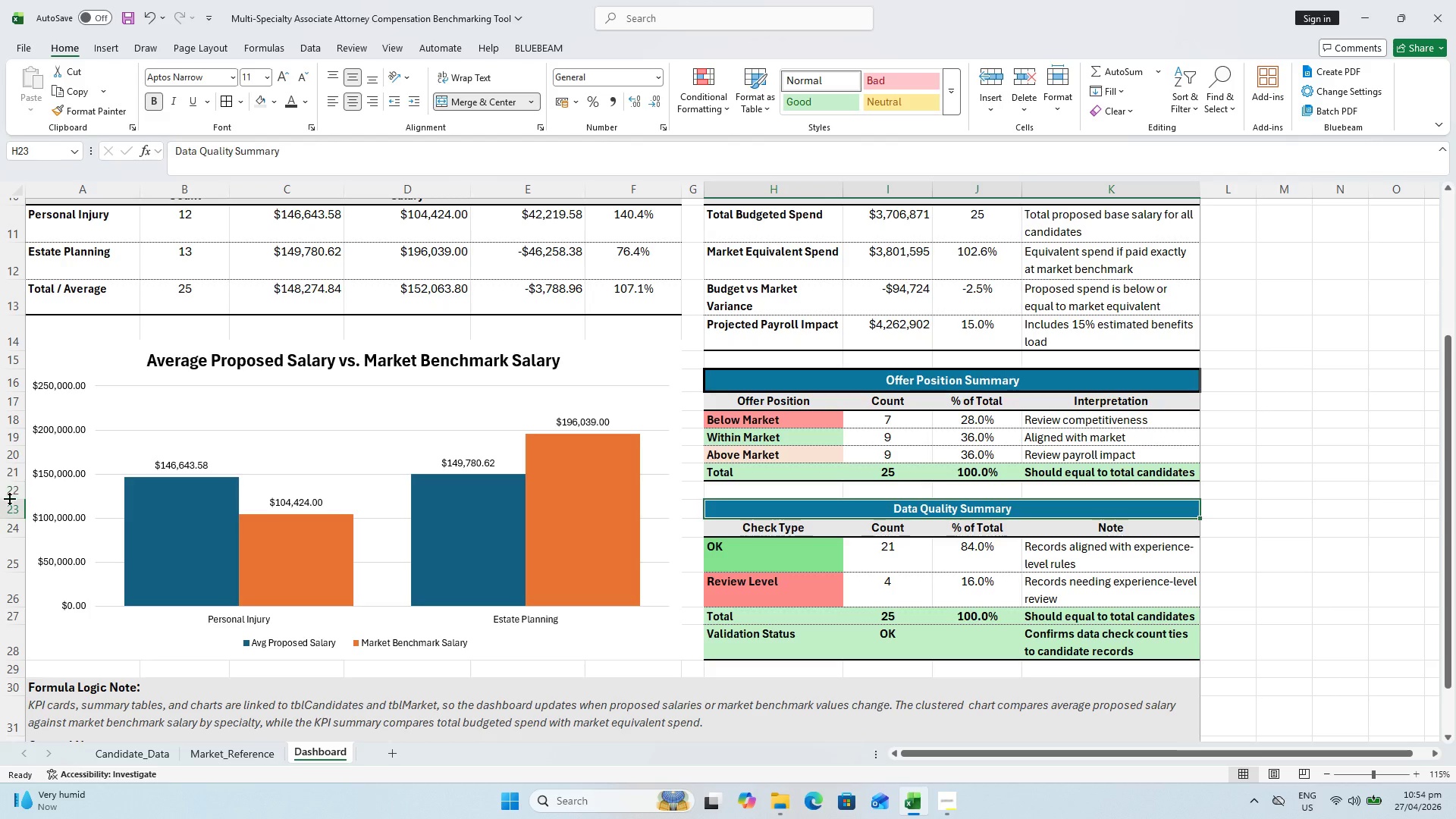 
left_click([9, 506])
 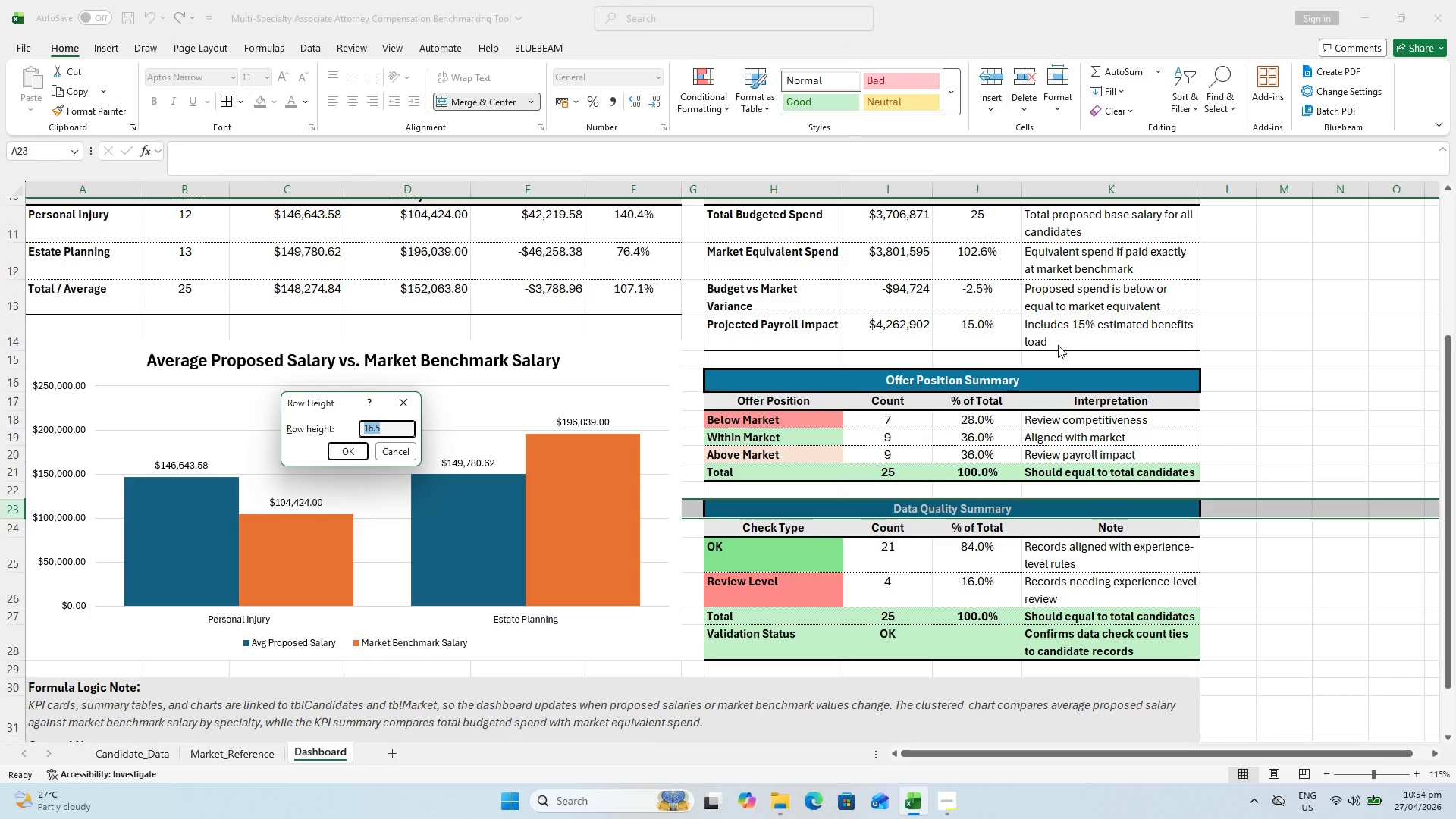 
type(20)
 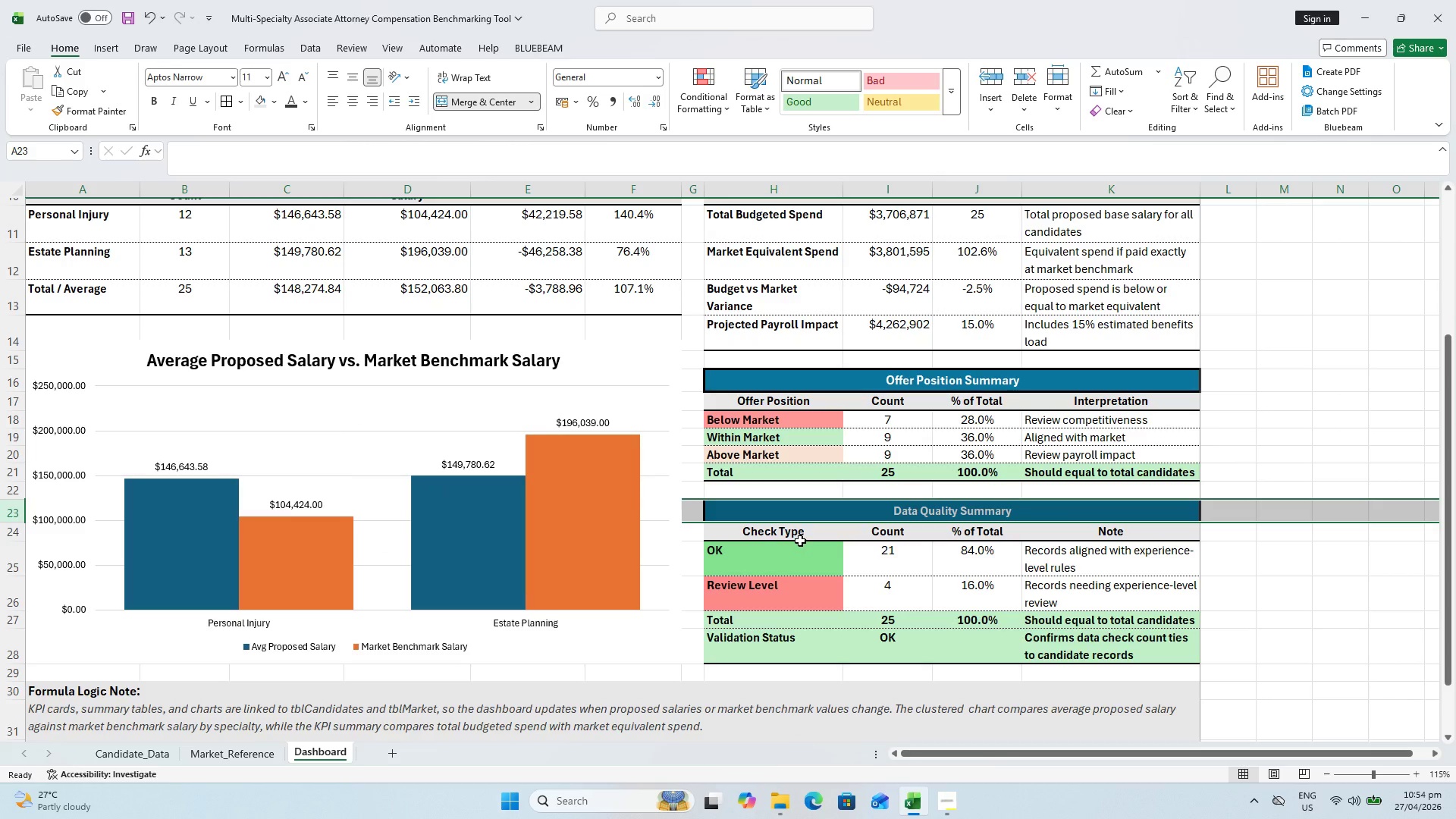 
wait(18.5)
 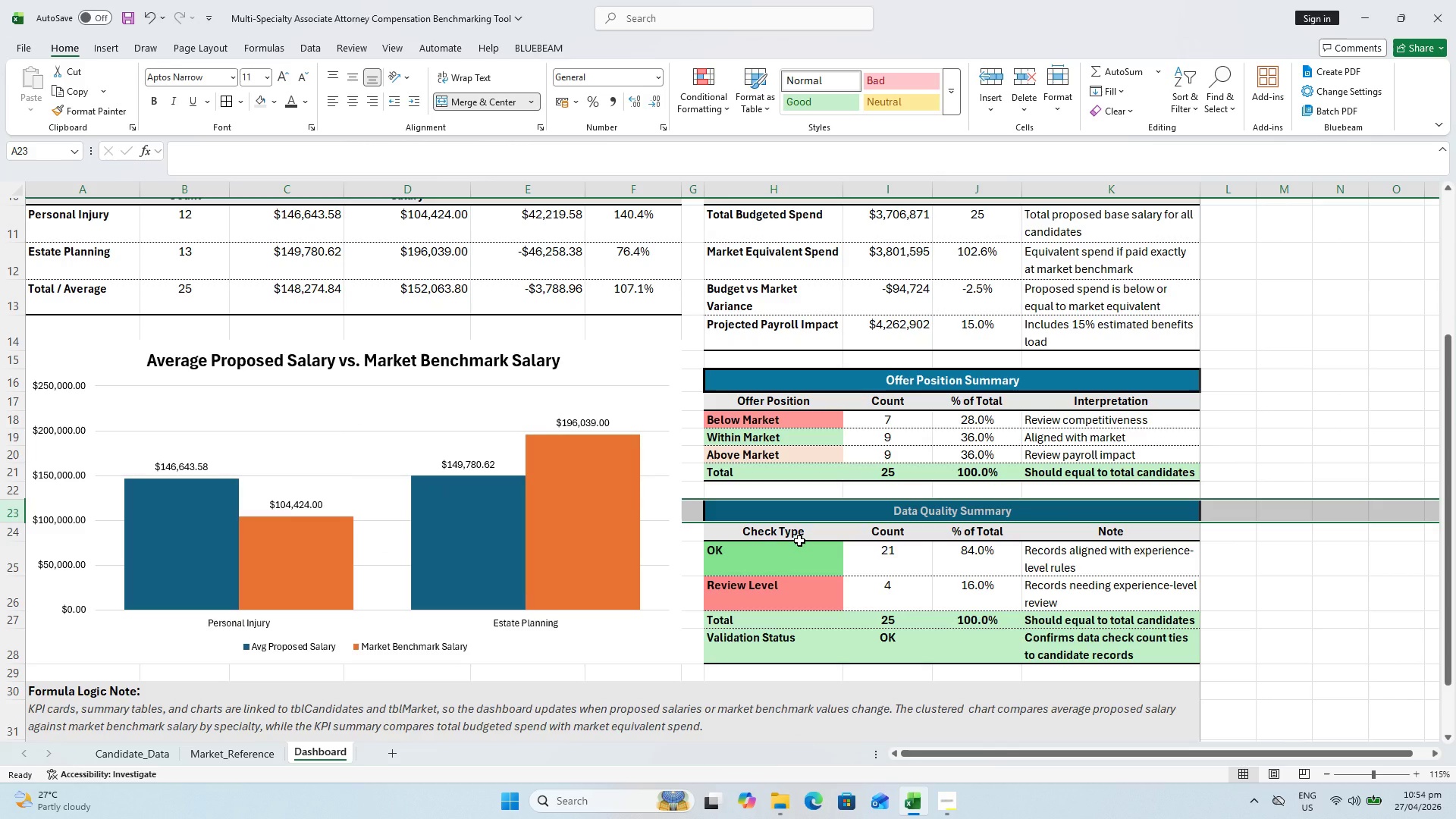 
key(Control+S)
 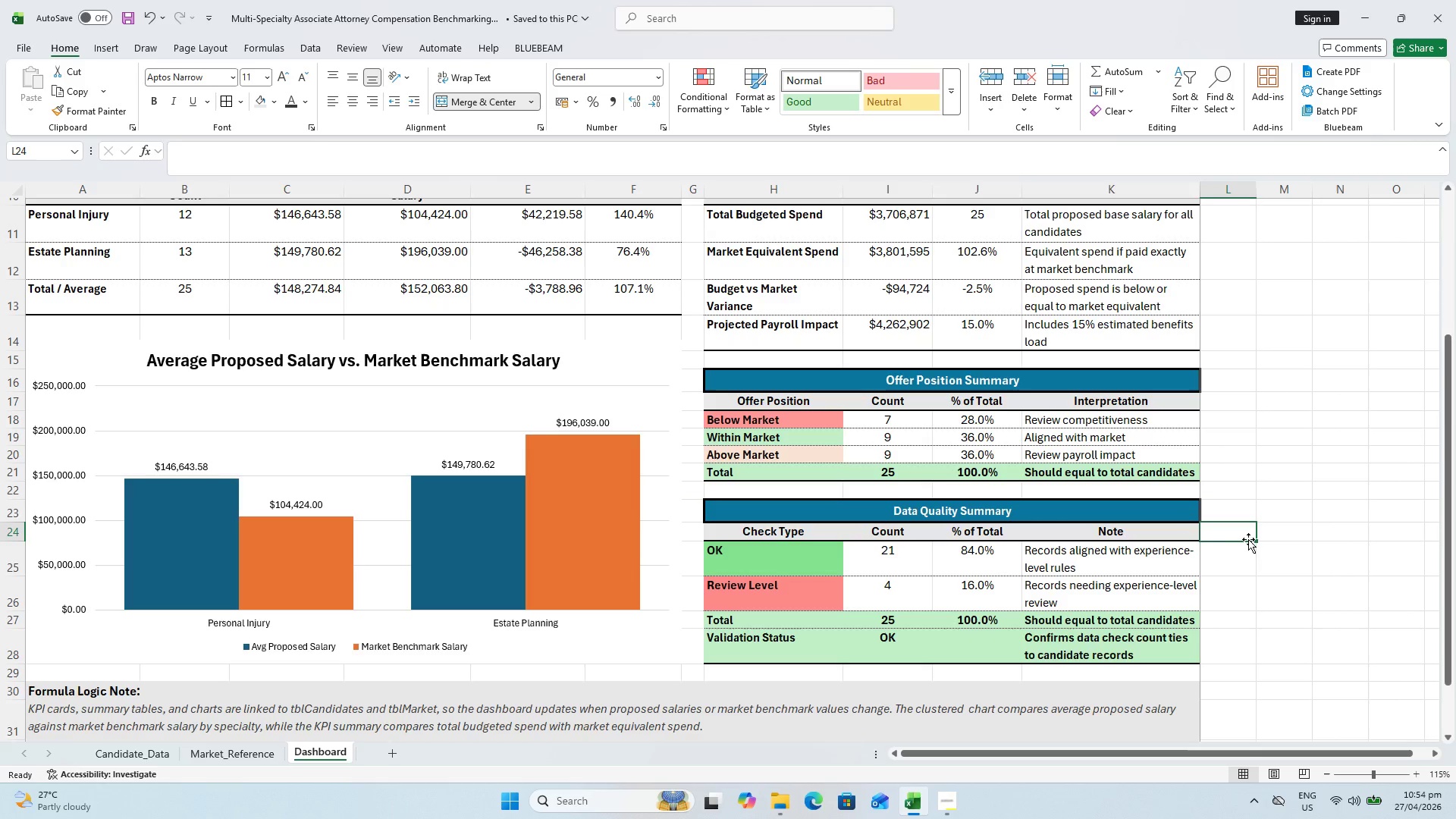 
scroll: coordinate [1130, 576], scroll_direction: down, amount: 2.0
 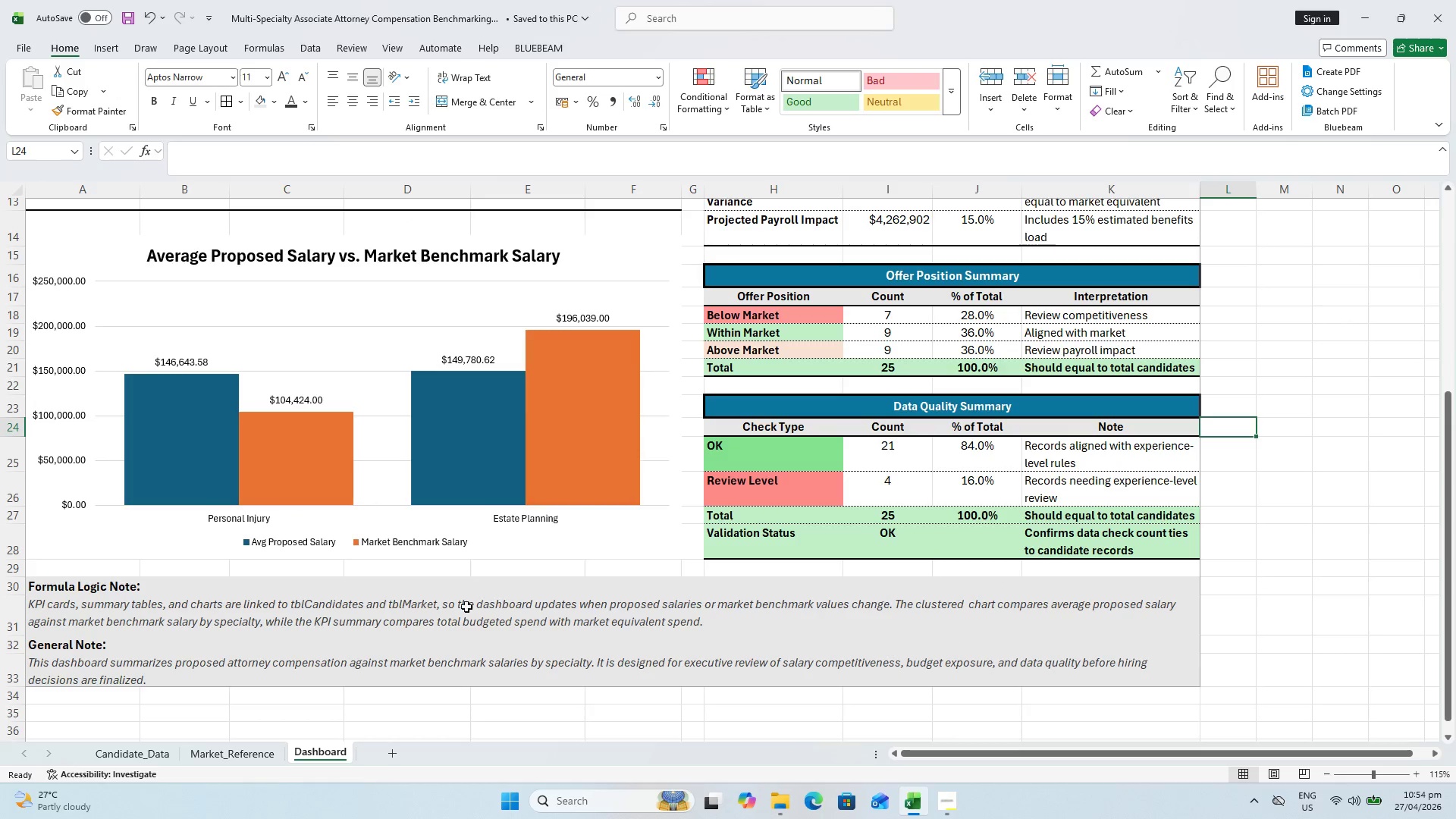 
scroll: coordinate [447, 615], scroll_direction: none, amount: 0.0
 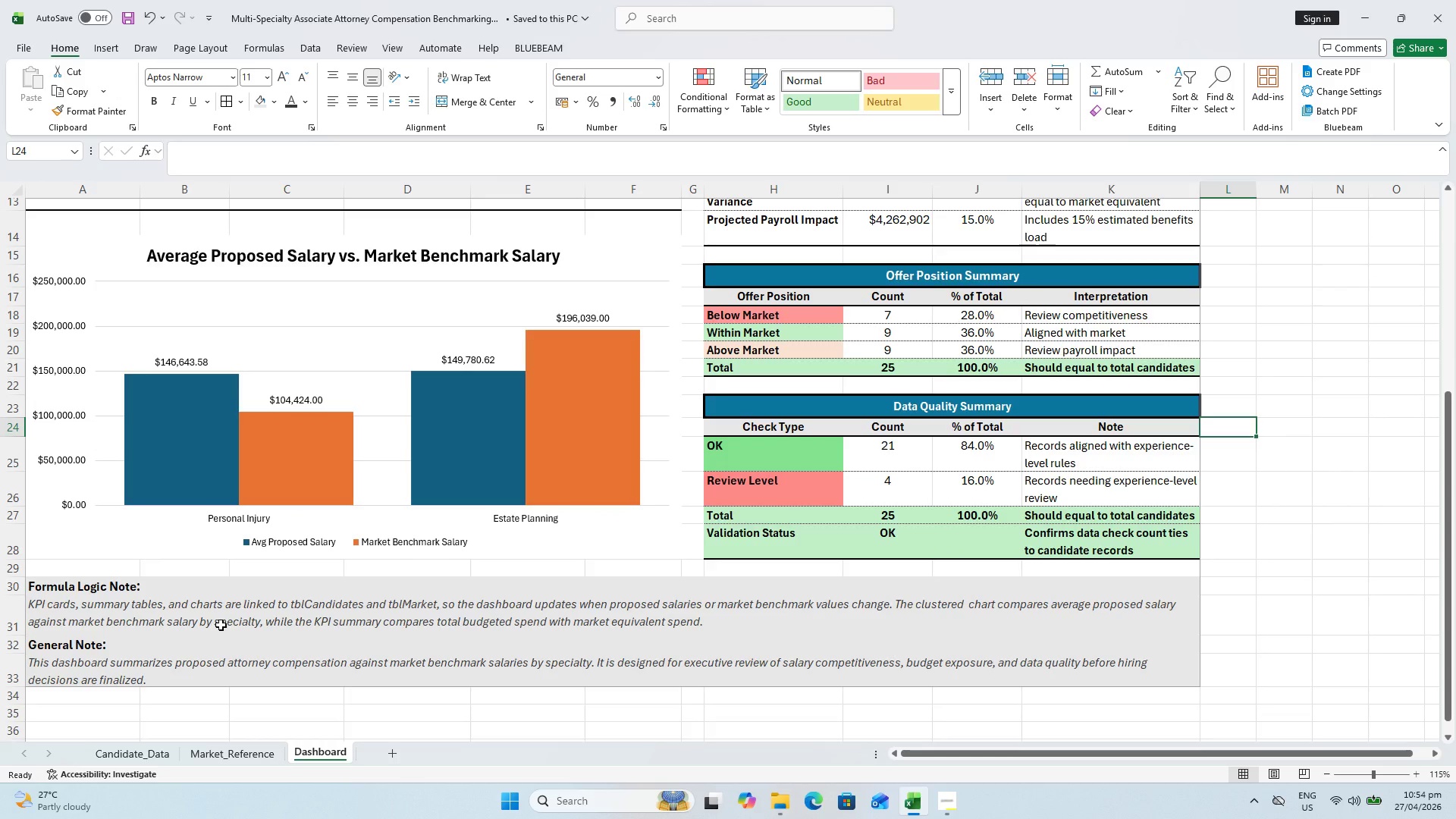 
hold_key(key=ControlLeft, duration=1.5)
scroll: coordinate [447, 671], scroll_direction: down, amount: 2.0
 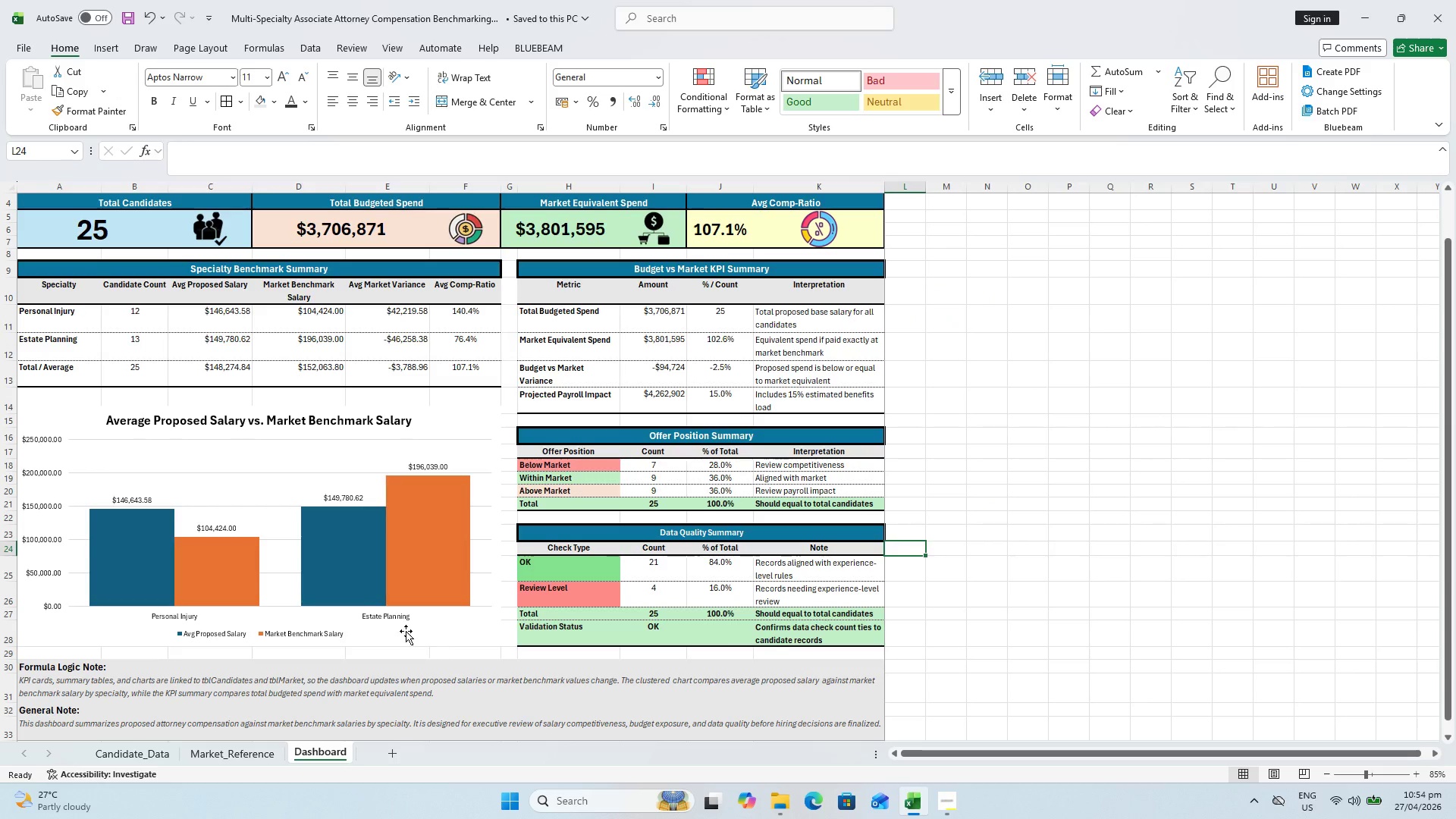 
scroll: coordinate [393, 620], scroll_direction: up, amount: 2.0
 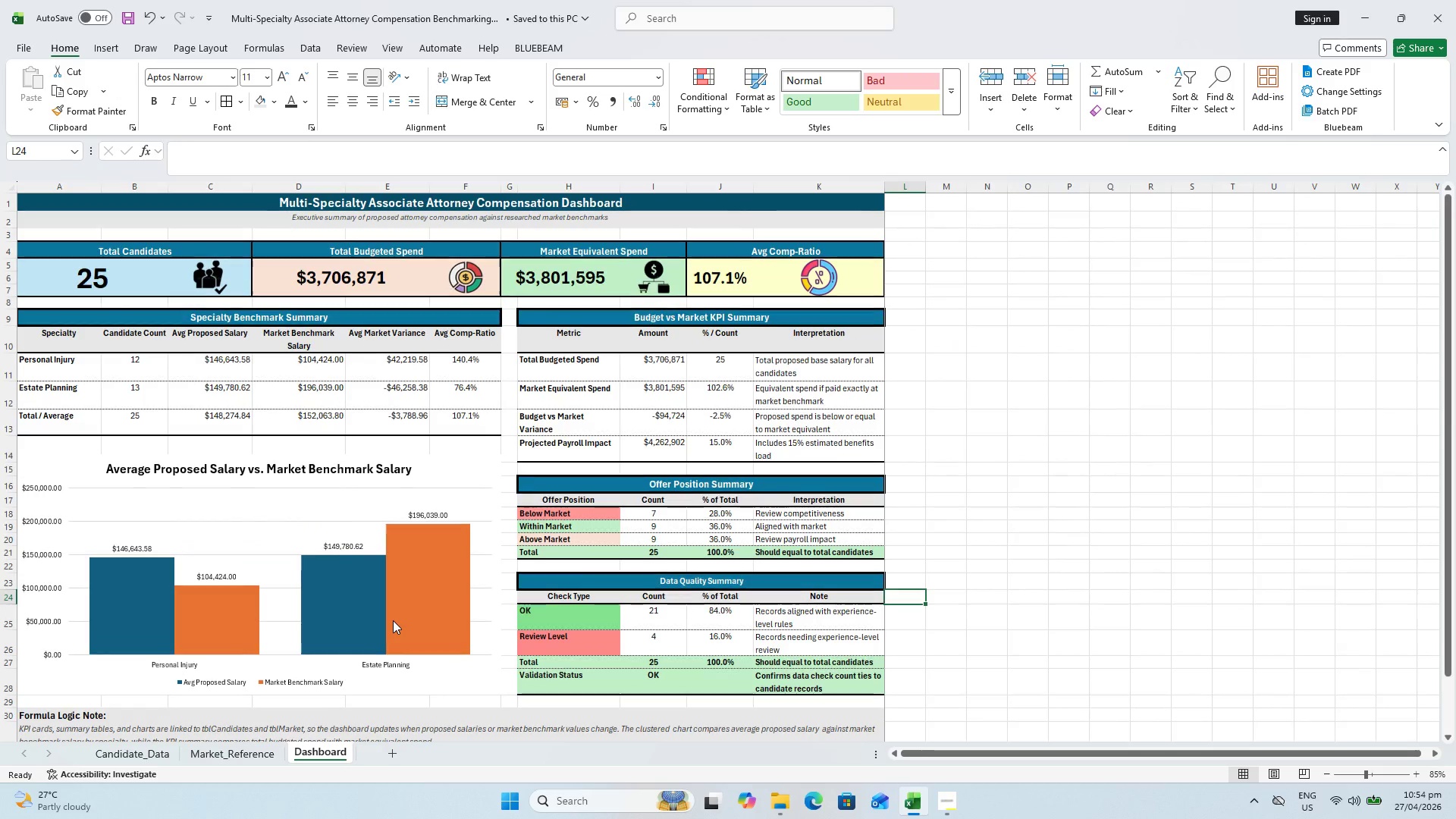 
key(Control+S)
 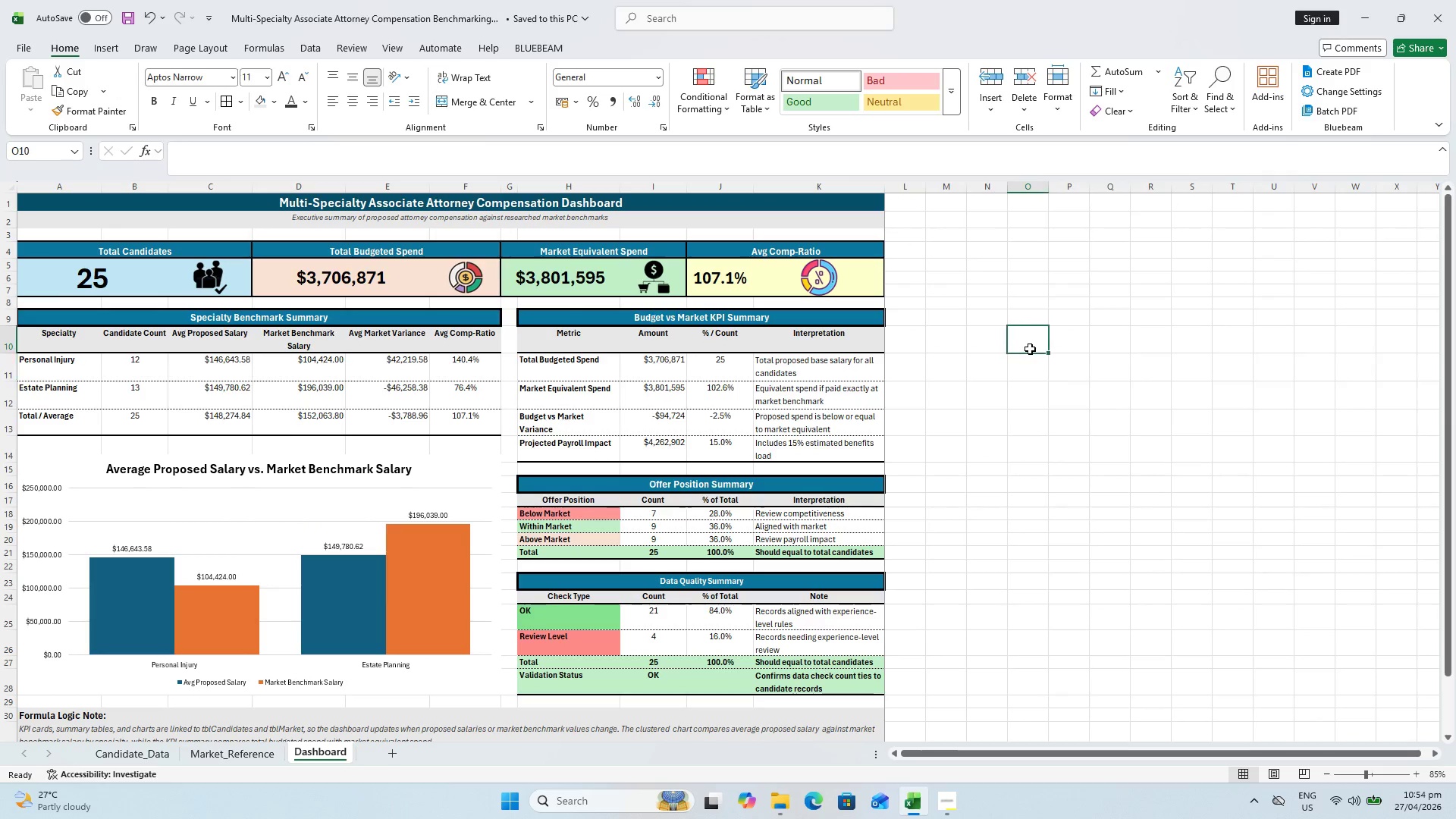 
scroll: coordinate [1007, 472], scroll_direction: down, amount: 2.0
 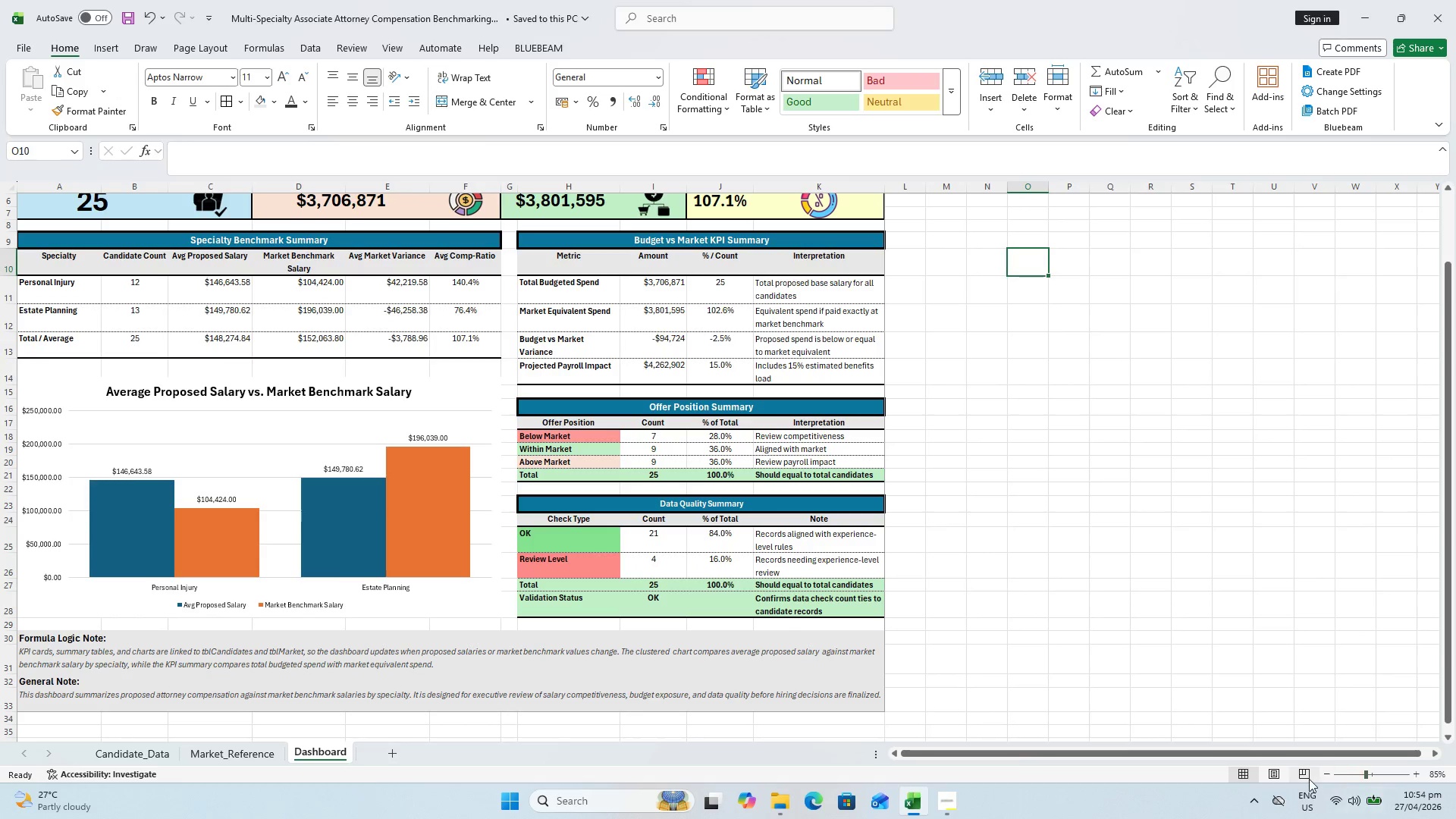 
left_click([1308, 779])
 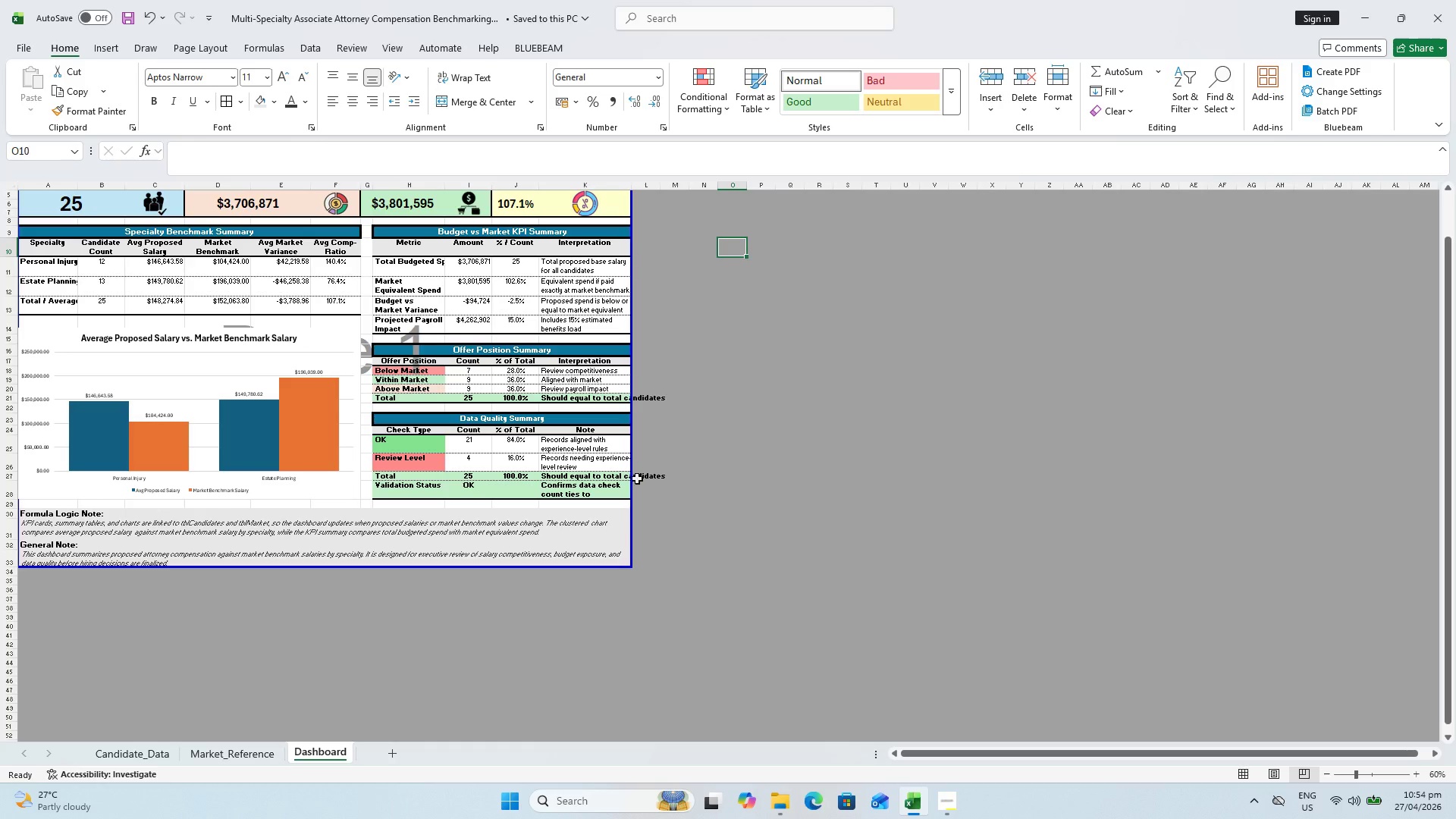 
hold_key(key=ControlLeft, duration=0.7)
 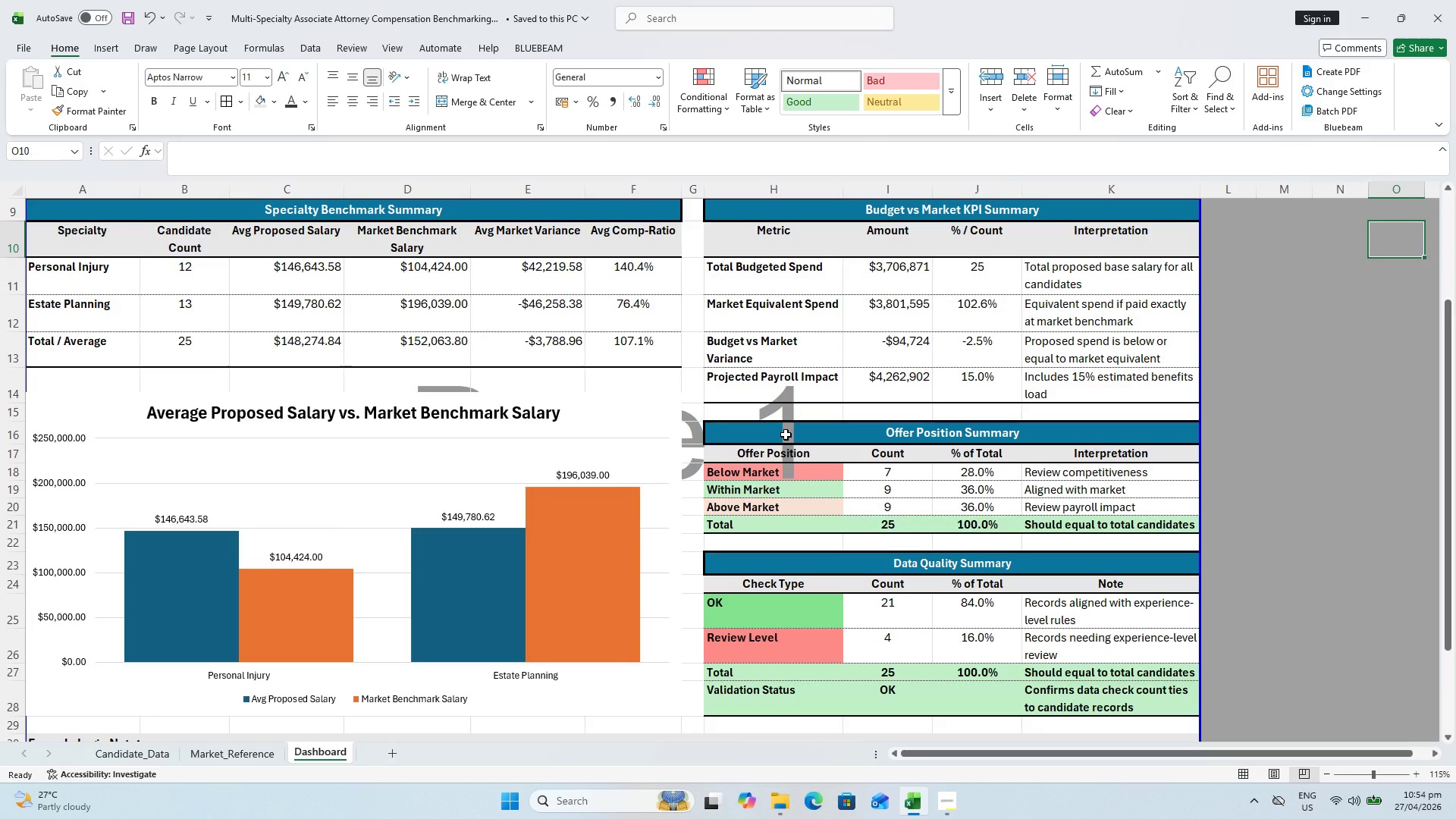 
key(Control+ControlLeft)
 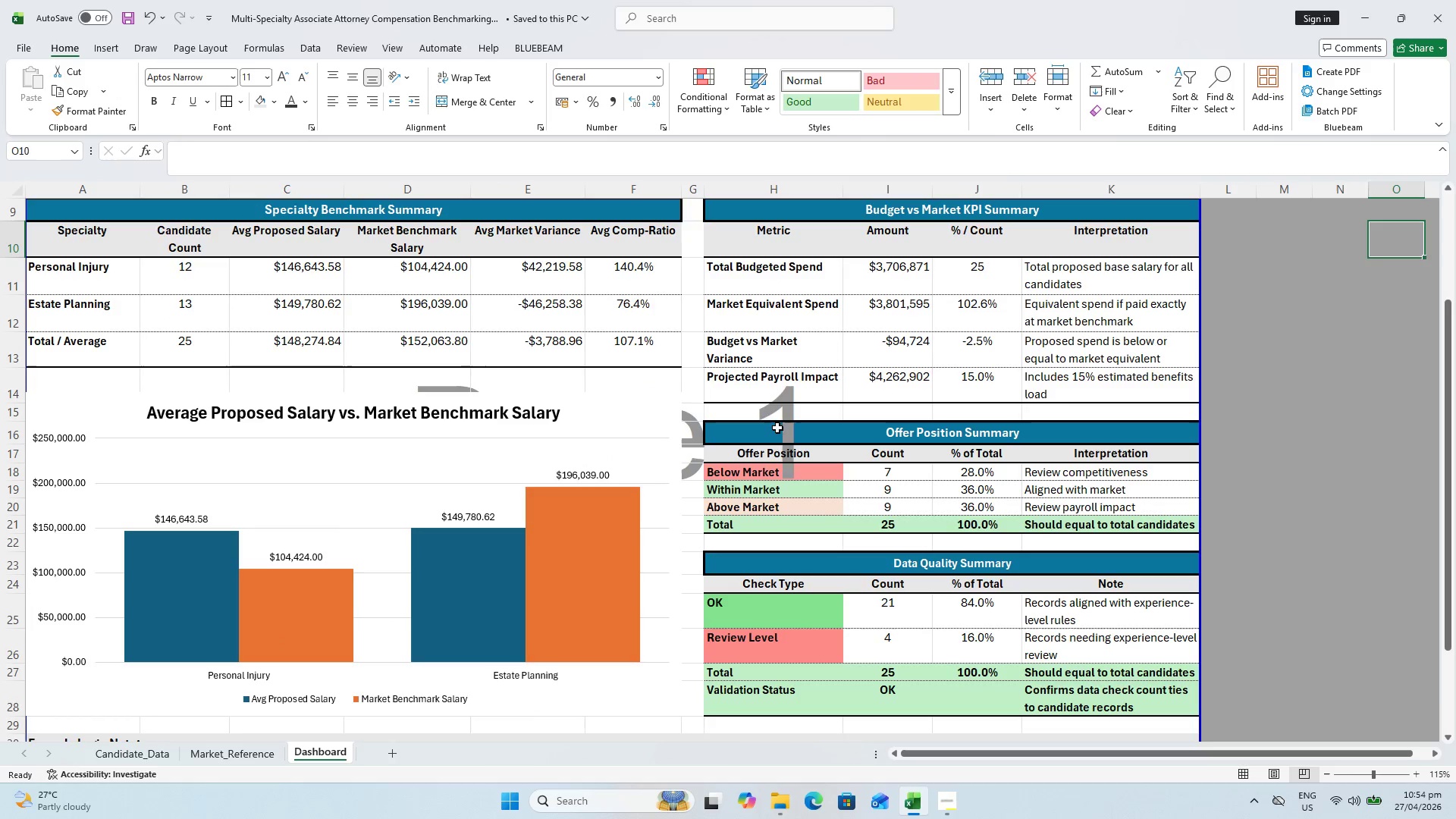 
scroll: coordinate [220, 340], scroll_direction: up, amount: 3.0
 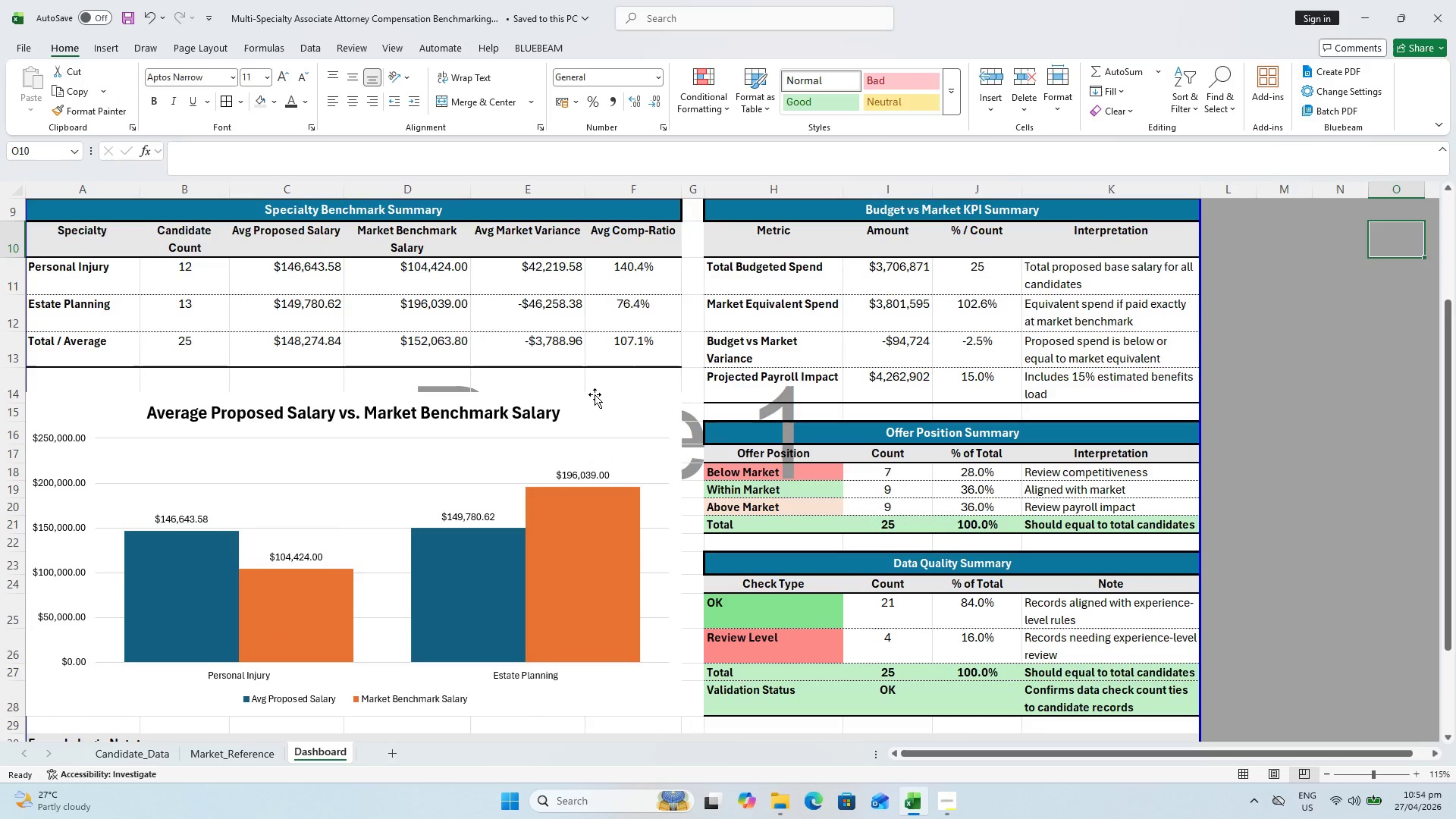 
hold_key(key=ControlLeft, duration=0.7)
scroll: coordinate [692, 396], scroll_direction: down, amount: 1.0
 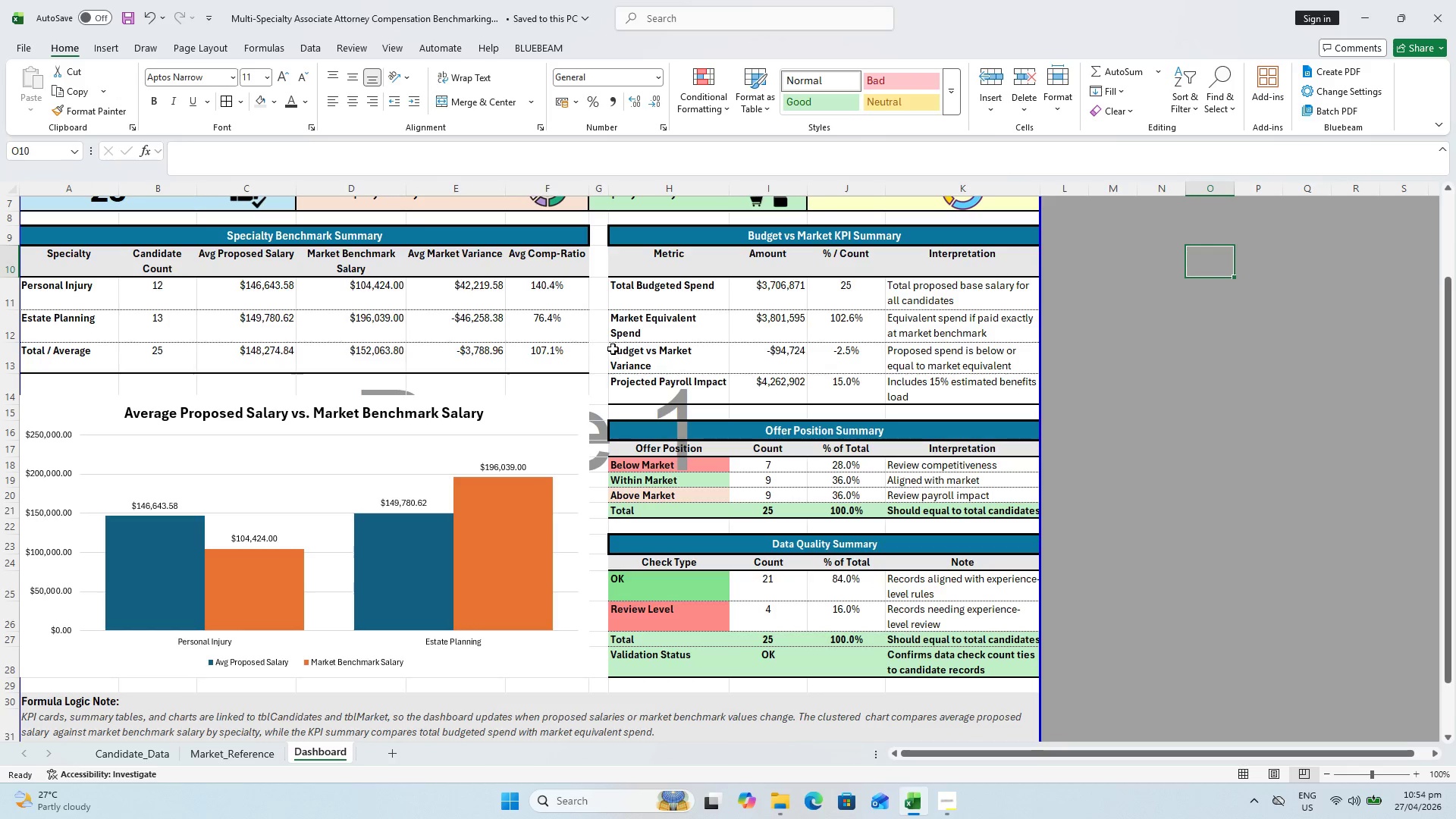 
left_click([599, 340])
 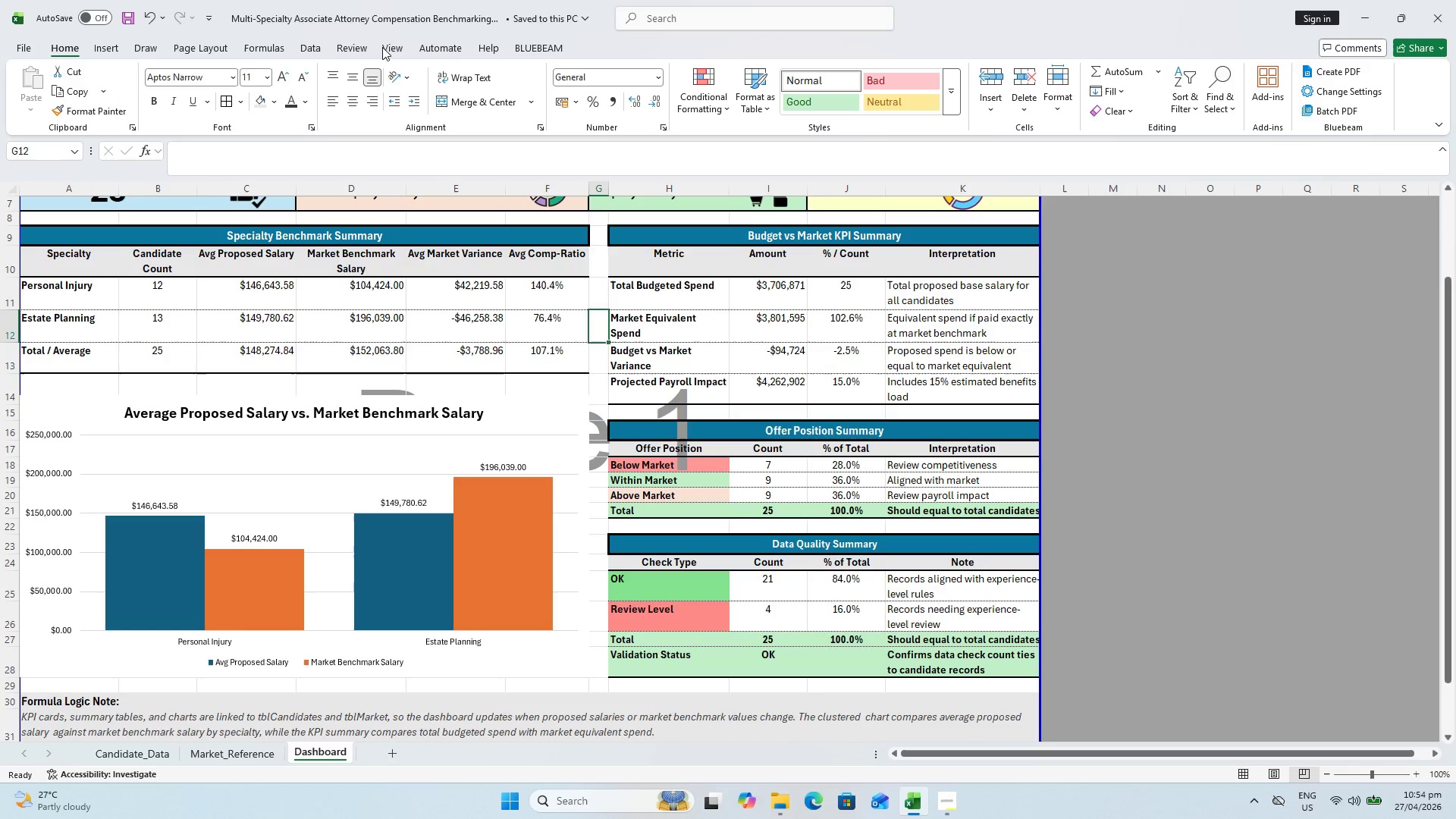 
left_click([384, 46])
 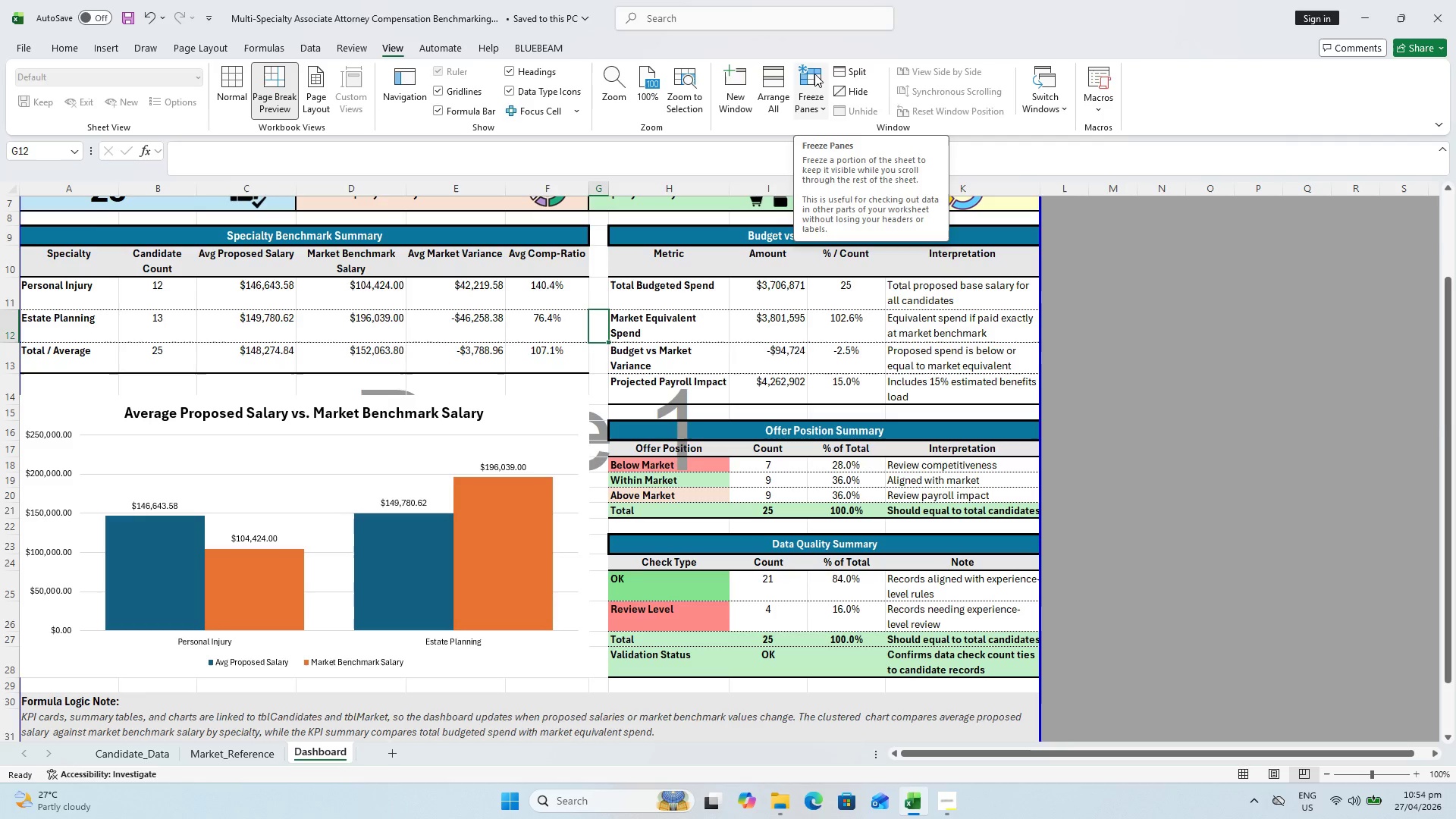 
left_click([444, 95])
 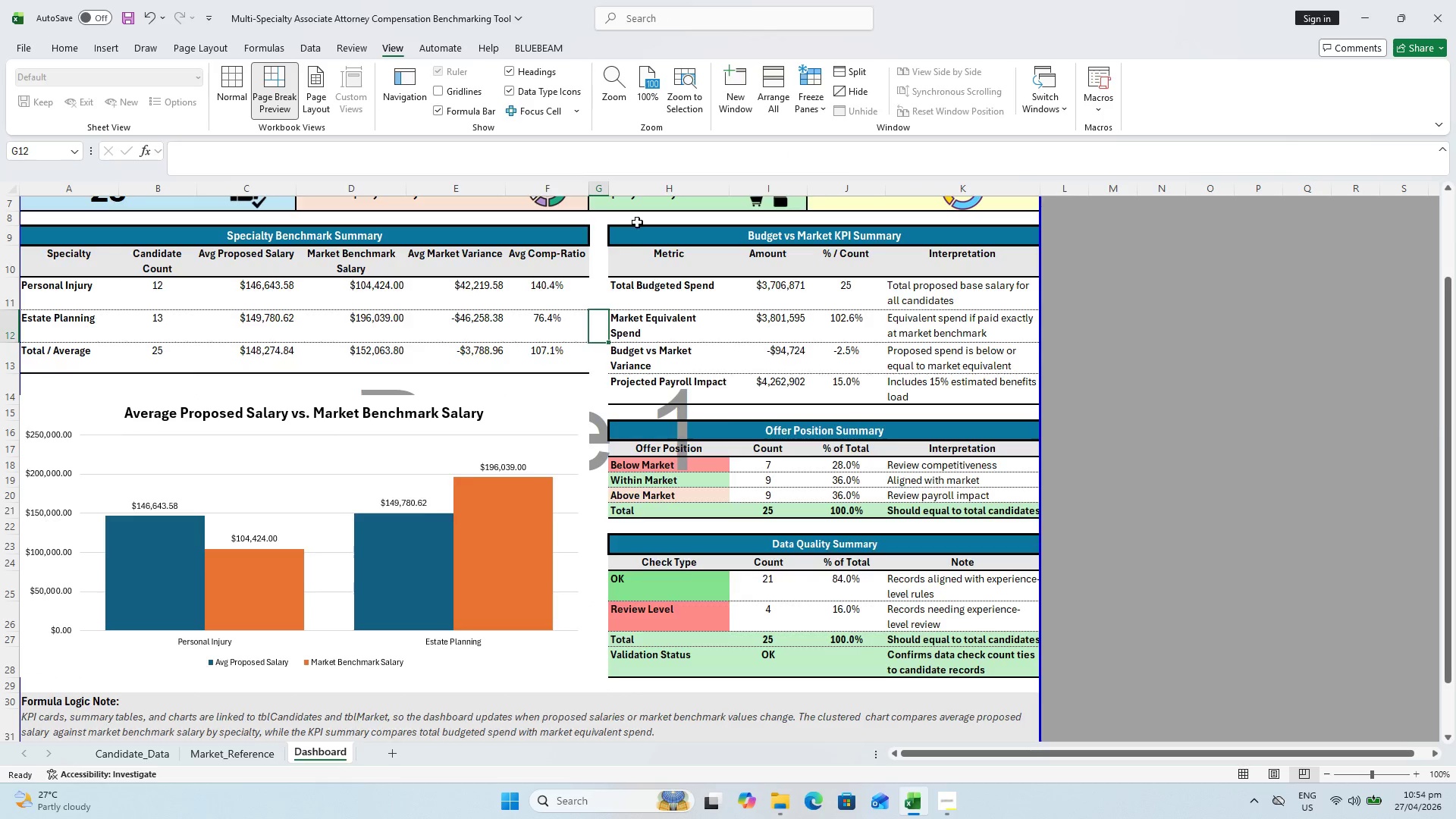 
scroll: coordinate [158, 307], scroll_direction: up, amount: 3.0
 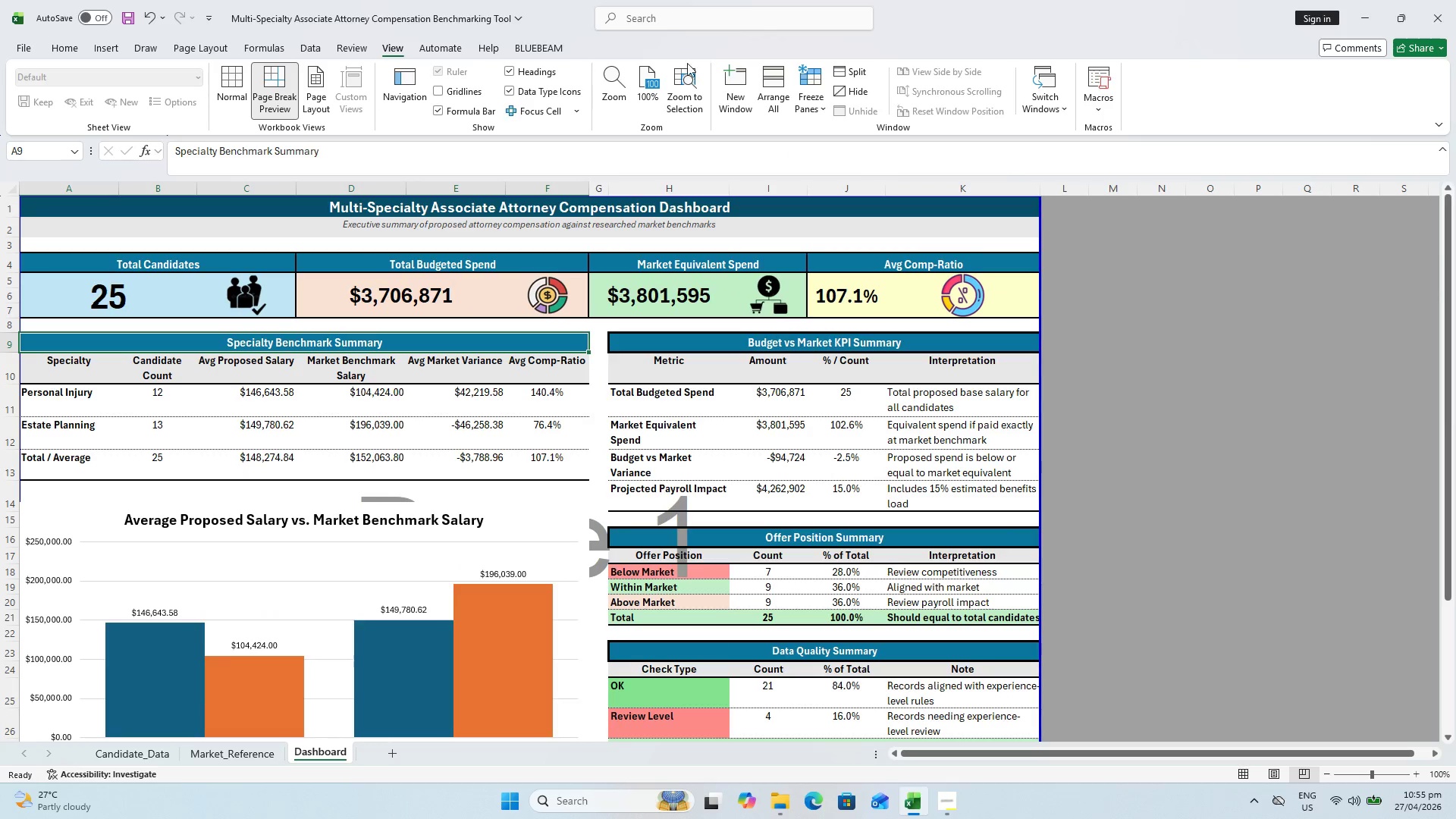 
left_click([816, 83])
 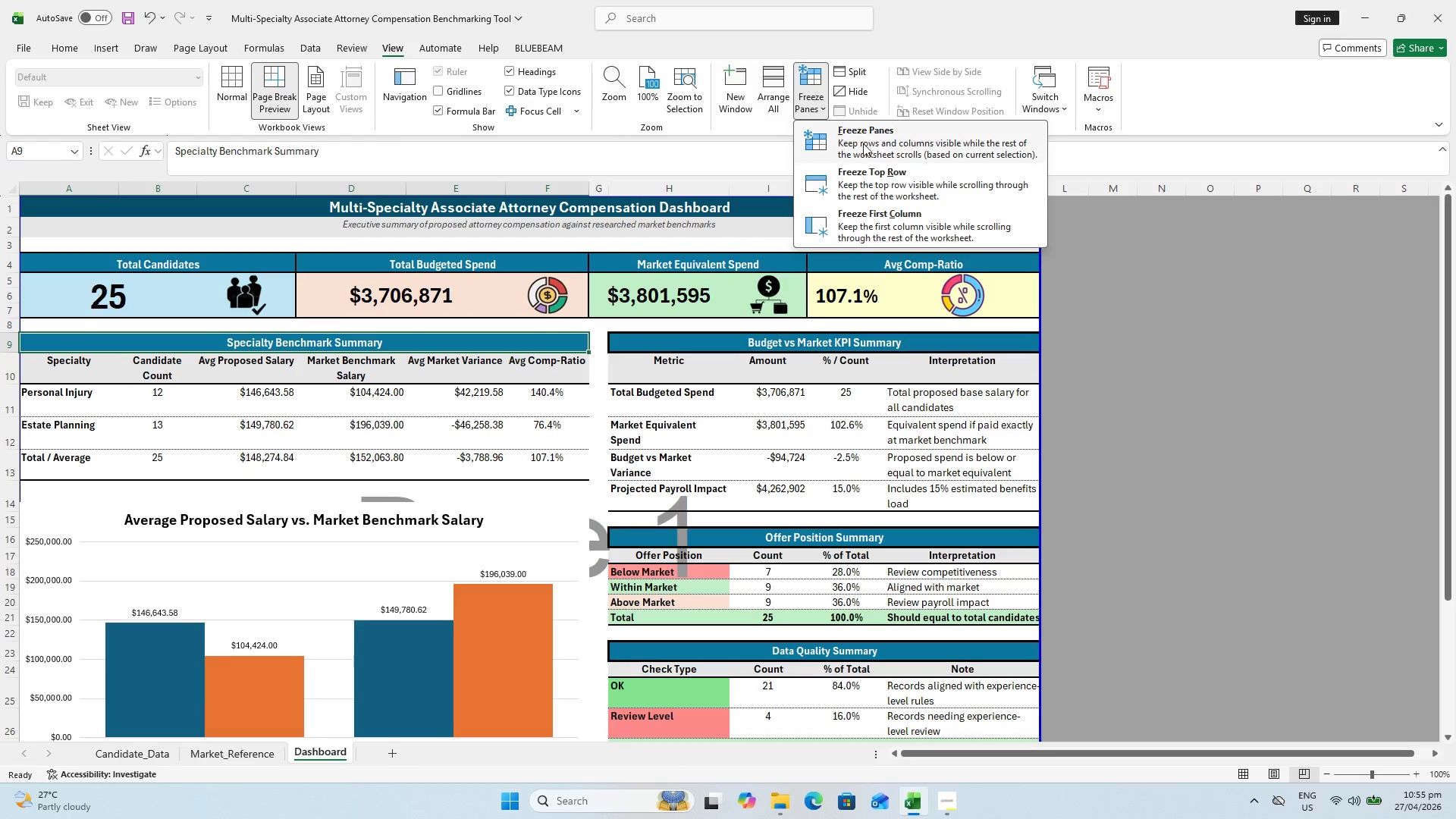 
left_click([876, 140])
 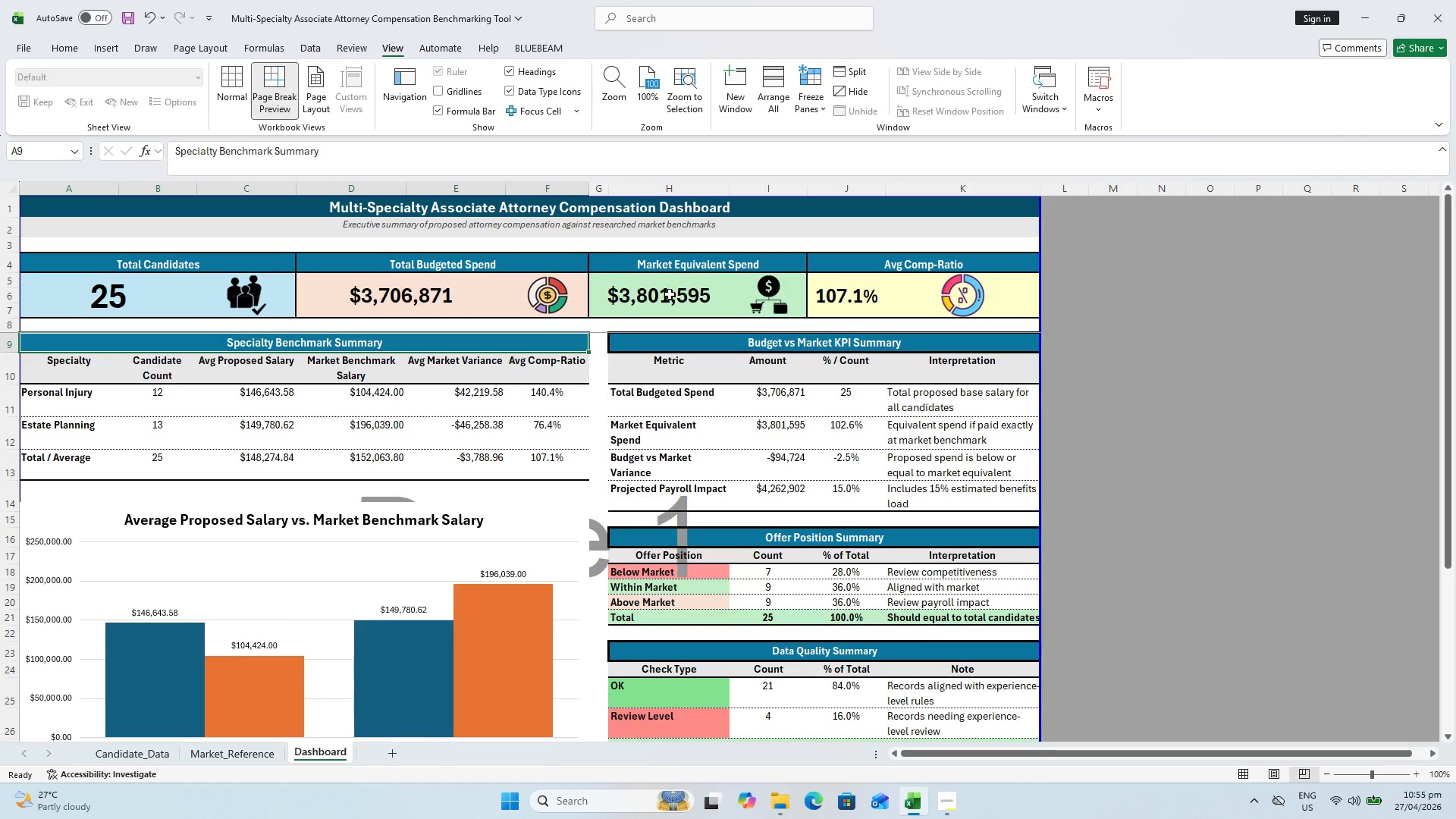 
scroll: coordinate [669, 293], scroll_direction: down, amount: 5.0
 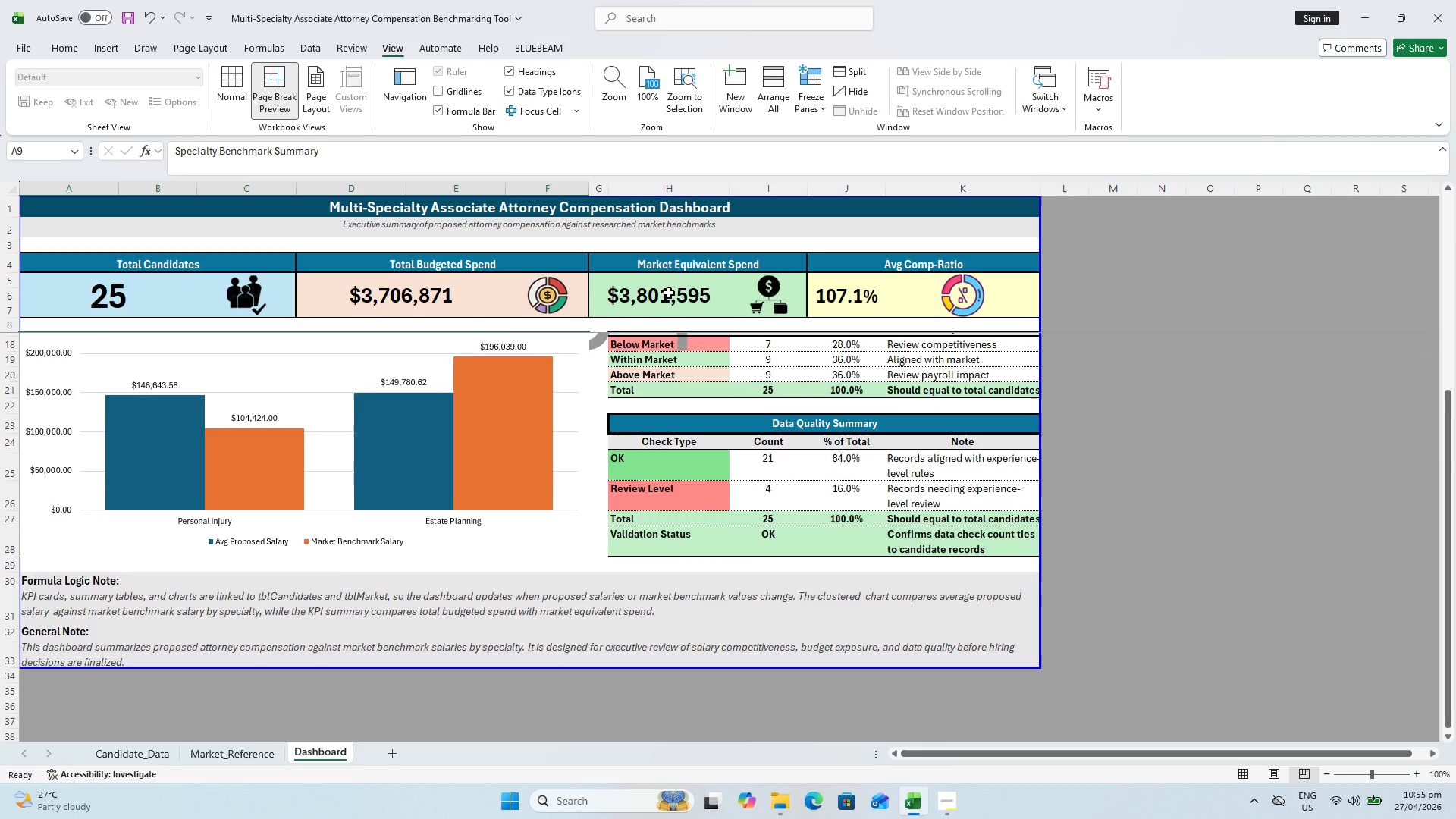 
scroll: coordinate [669, 292], scroll_direction: up, amount: 7.0
 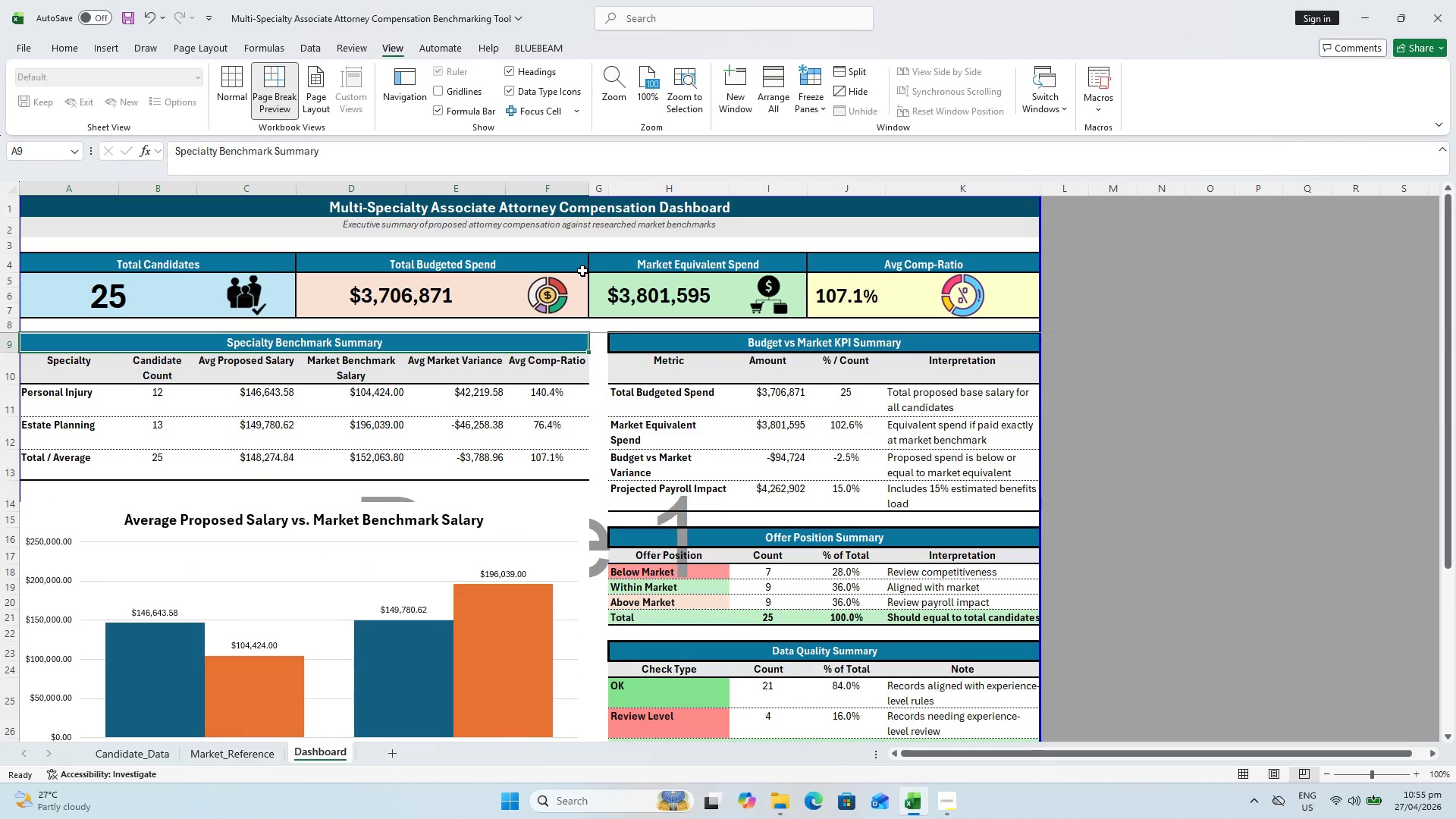 
key(Control+S)
 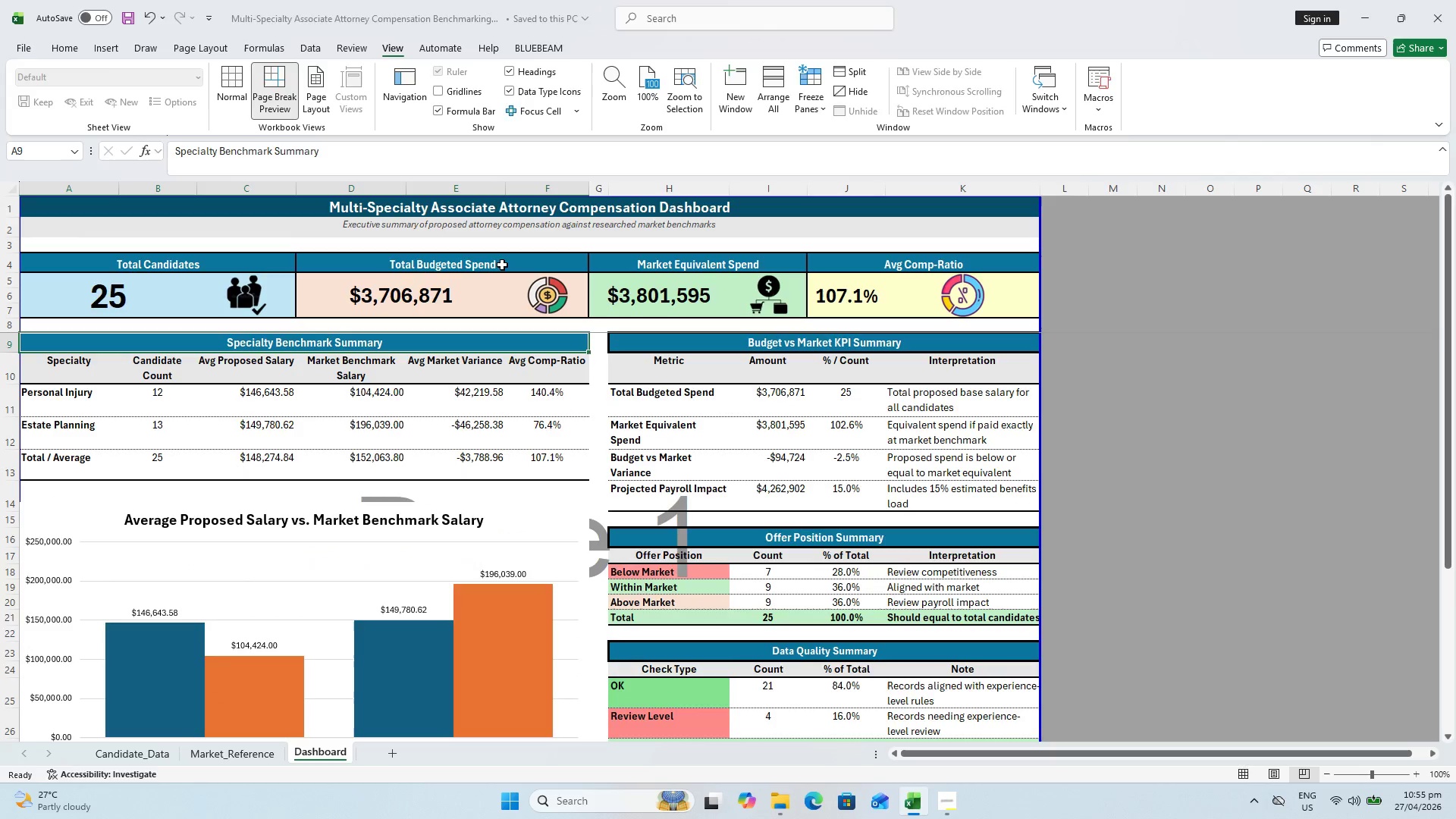 
key(Control+P)
 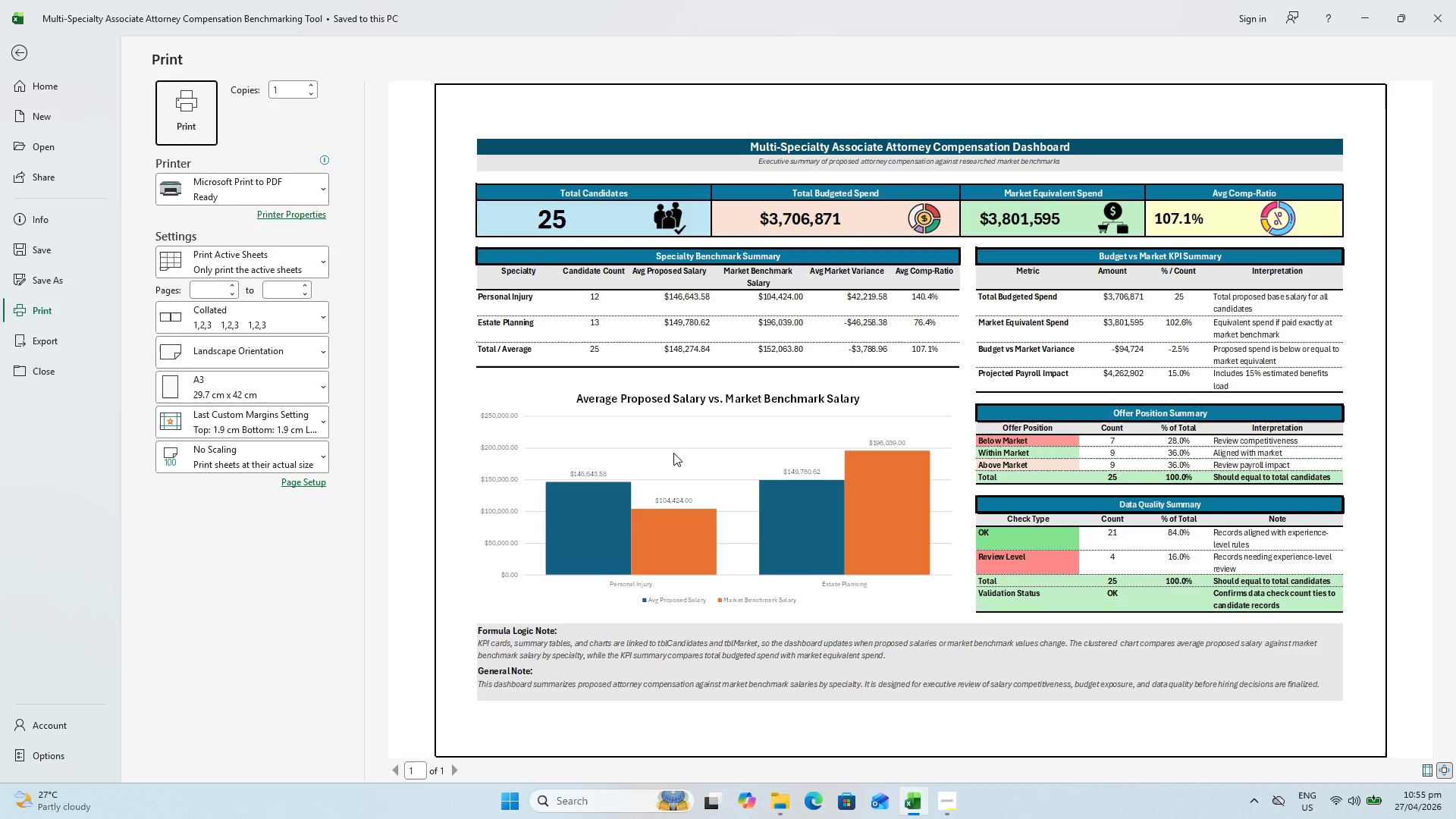 
key(Escape)
 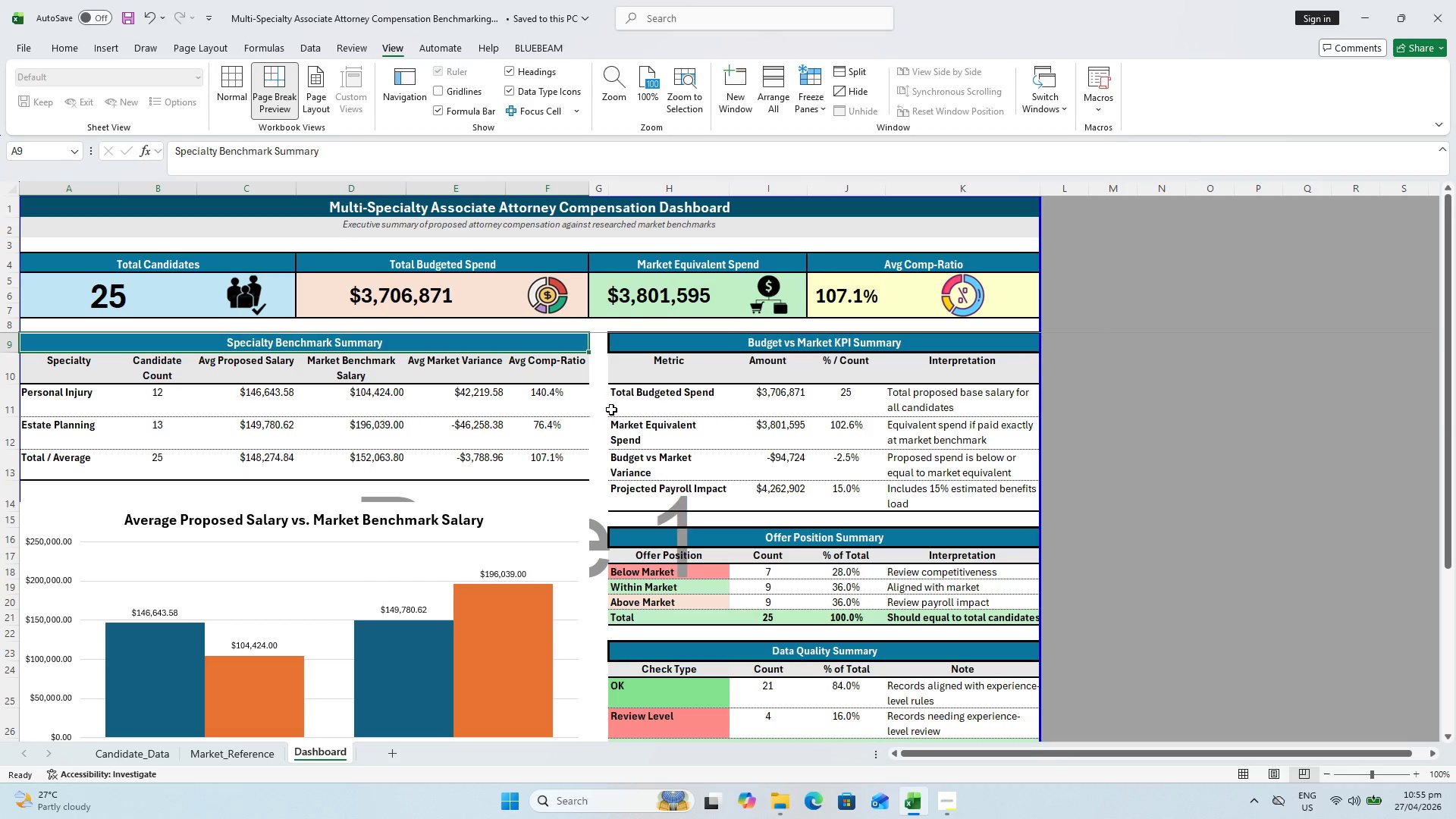 
key(Alt+AltLeft)
 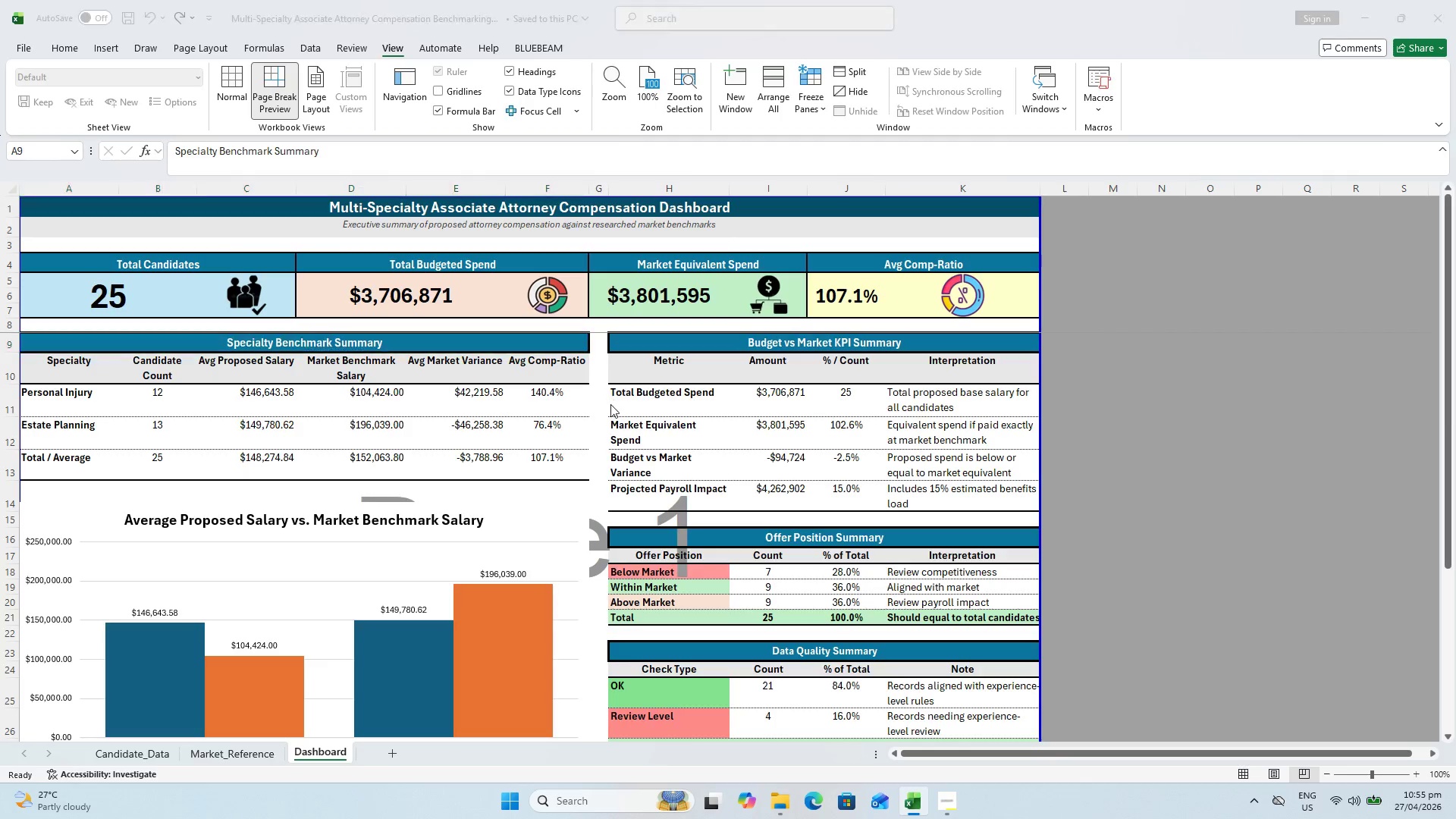 
key(Alt+Tab)